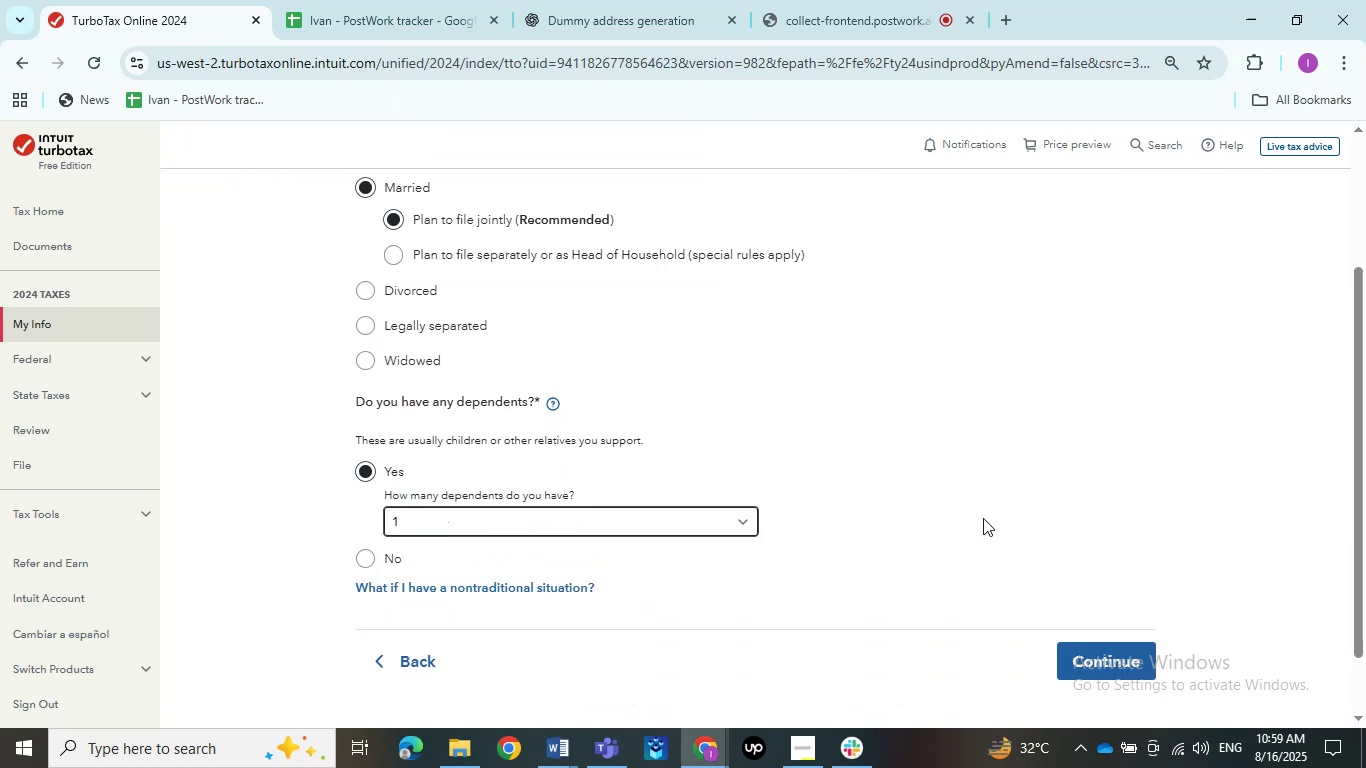 
left_click([1106, 659])
 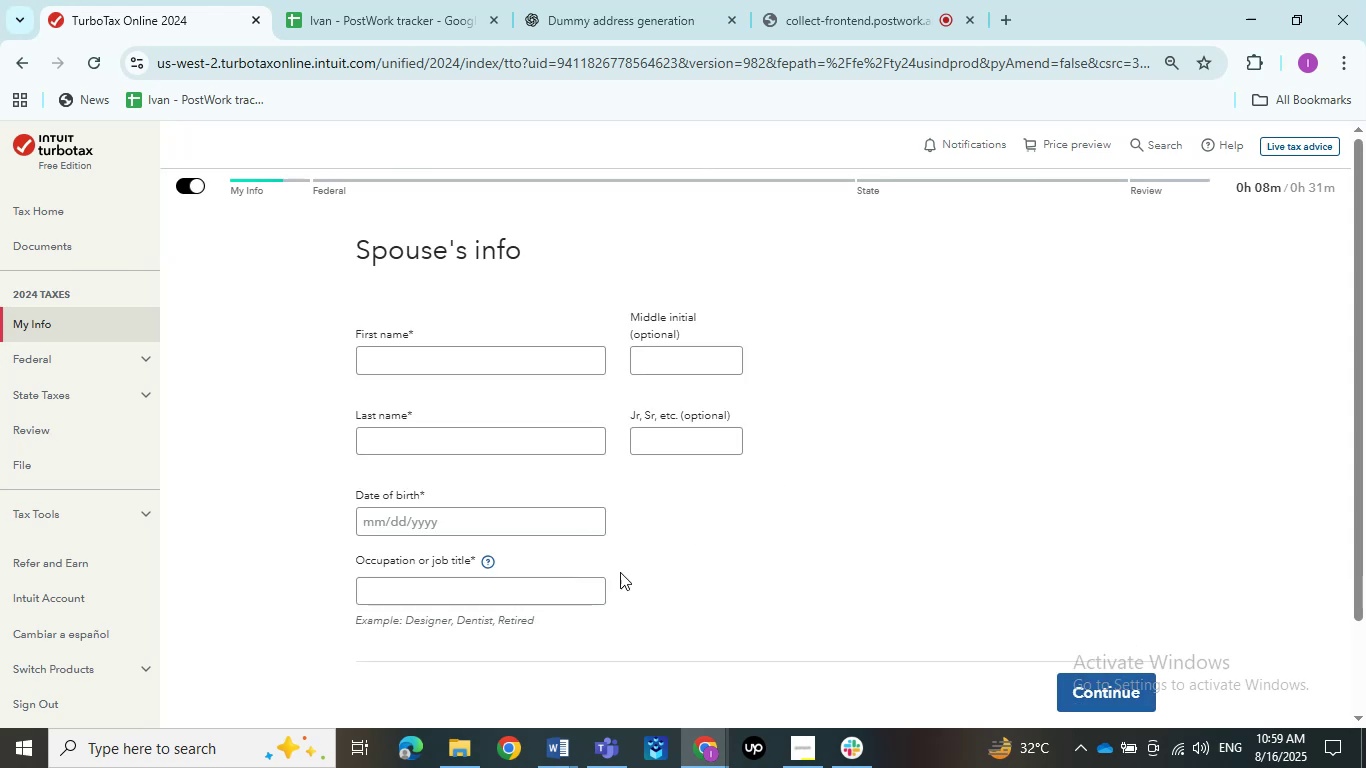 
double_click([488, 661])
 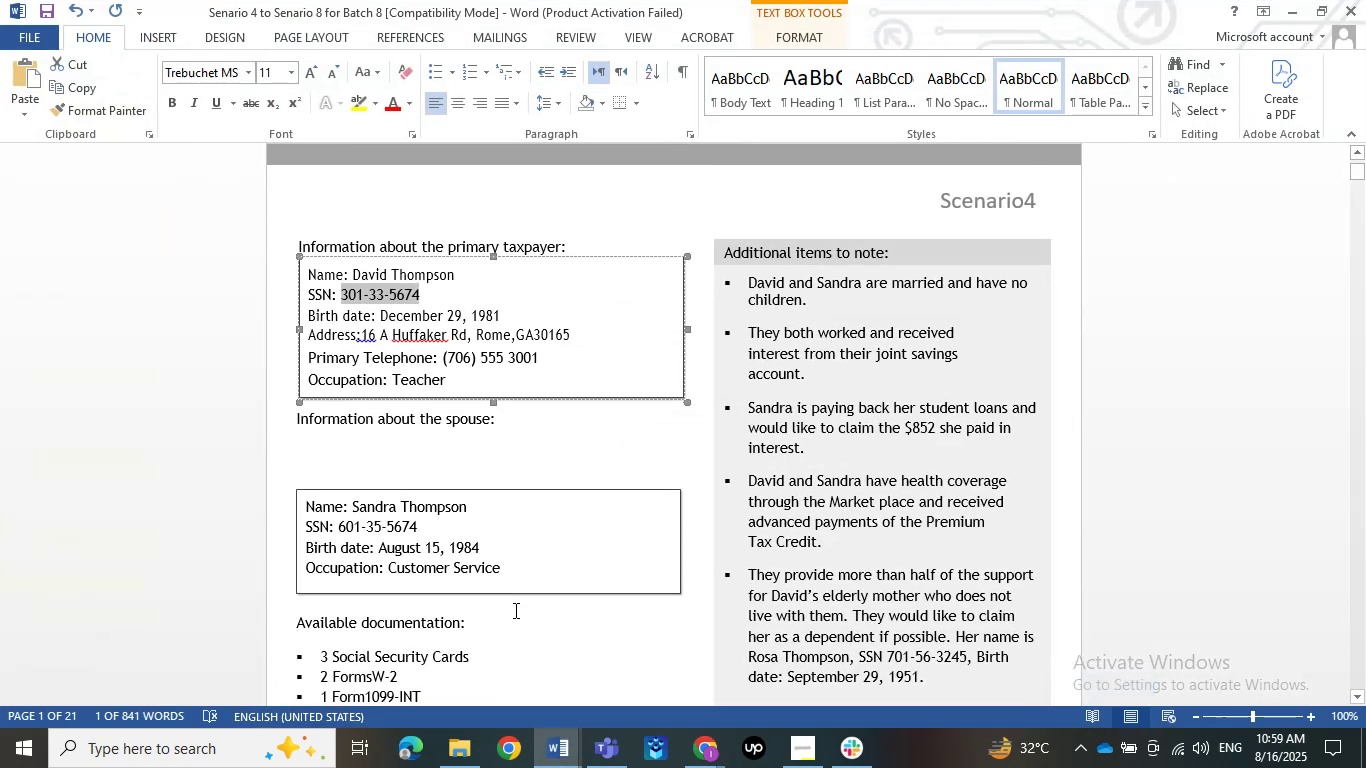 
left_click_drag(start_coordinate=[466, 500], to_coordinate=[472, 505])
 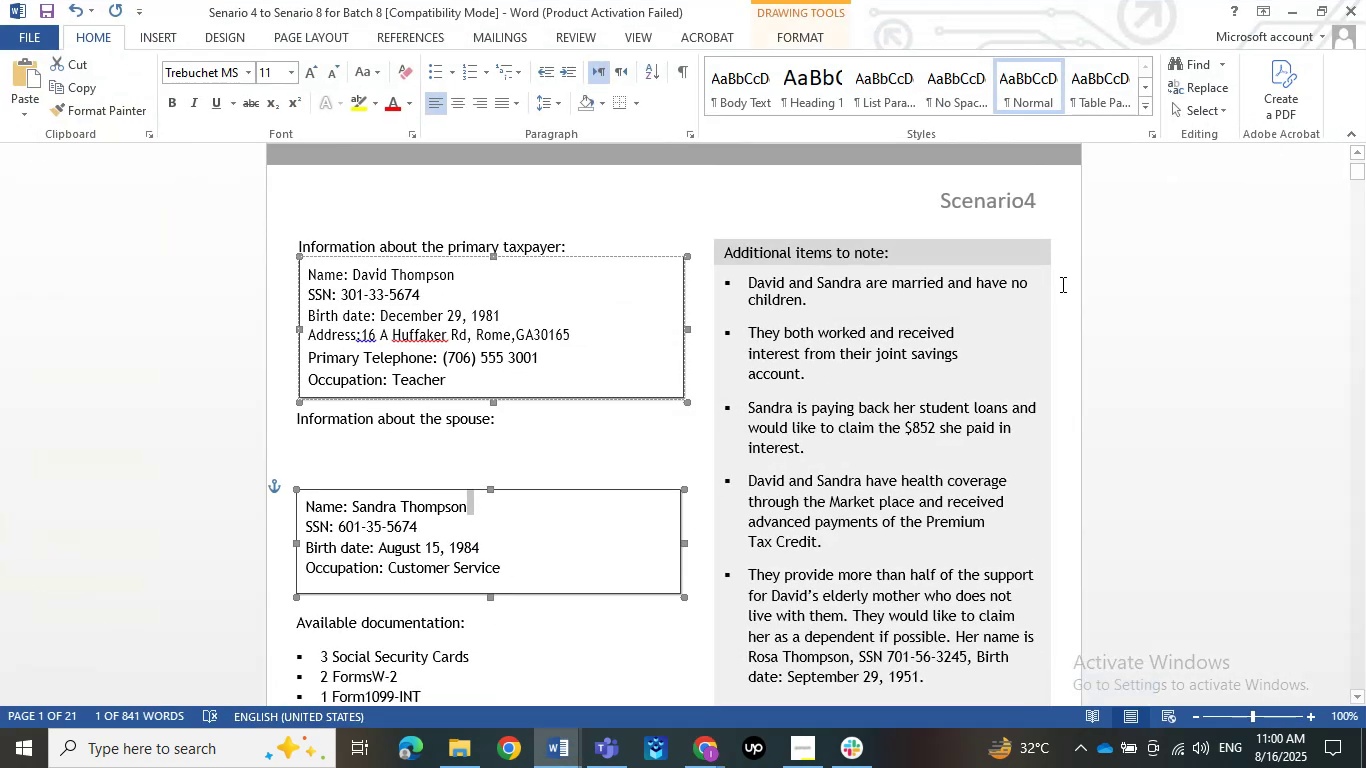 
key(Control+C)
 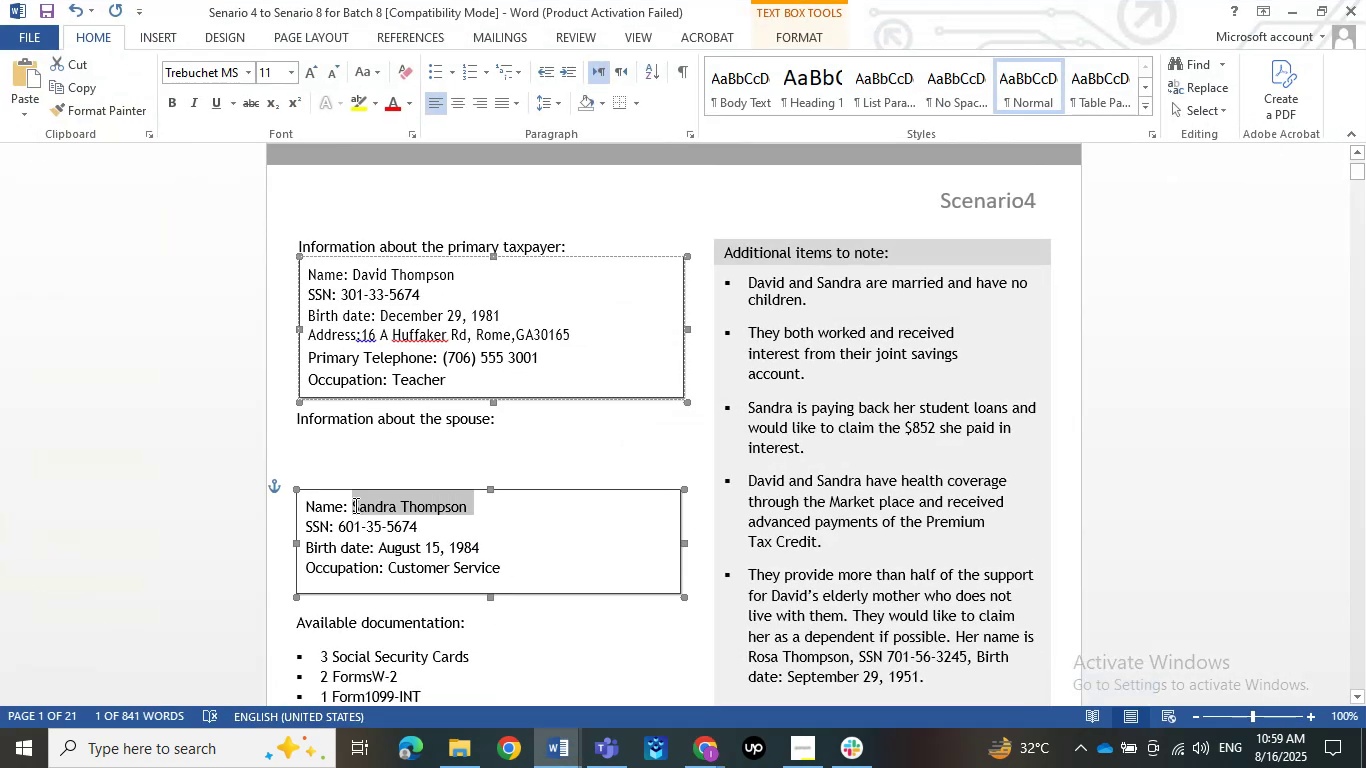 
key(Control+C)
 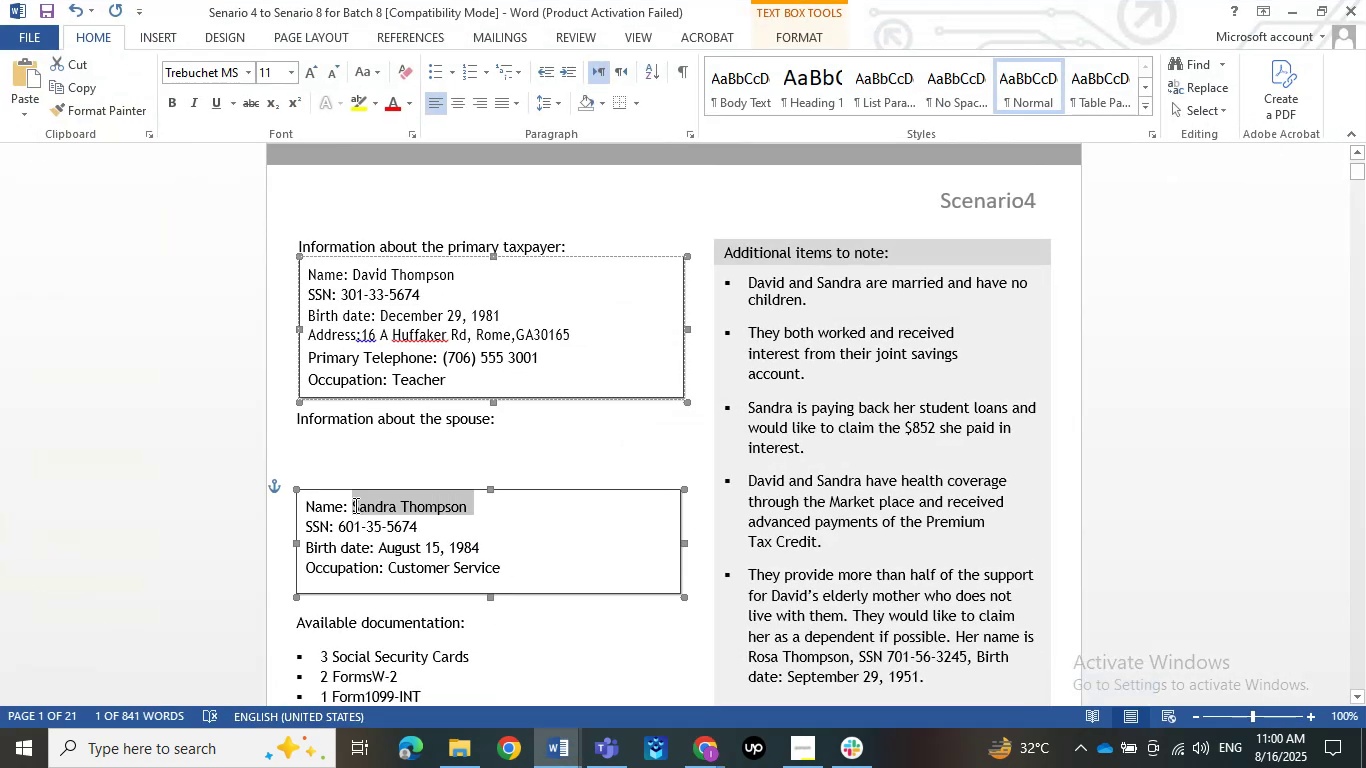 
key(Control+C)
 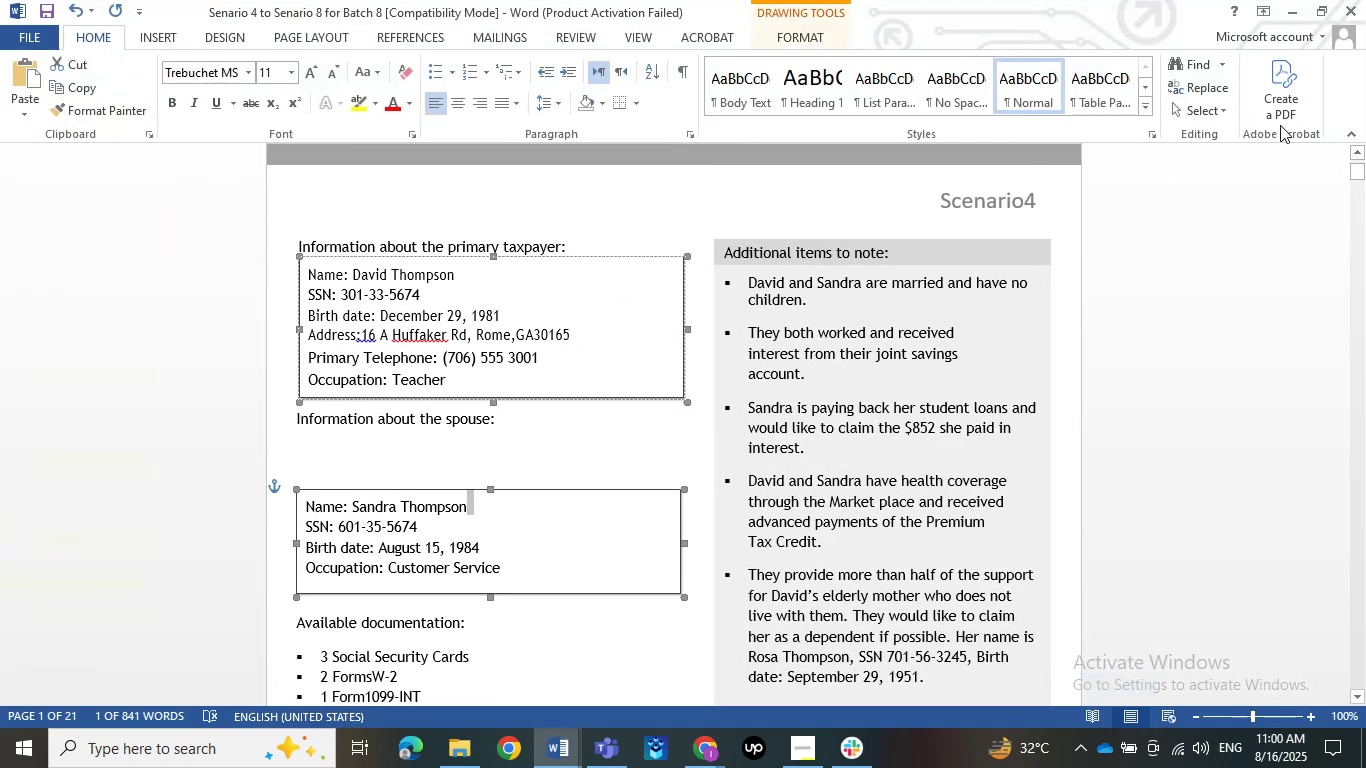 
left_click([1287, 19])
 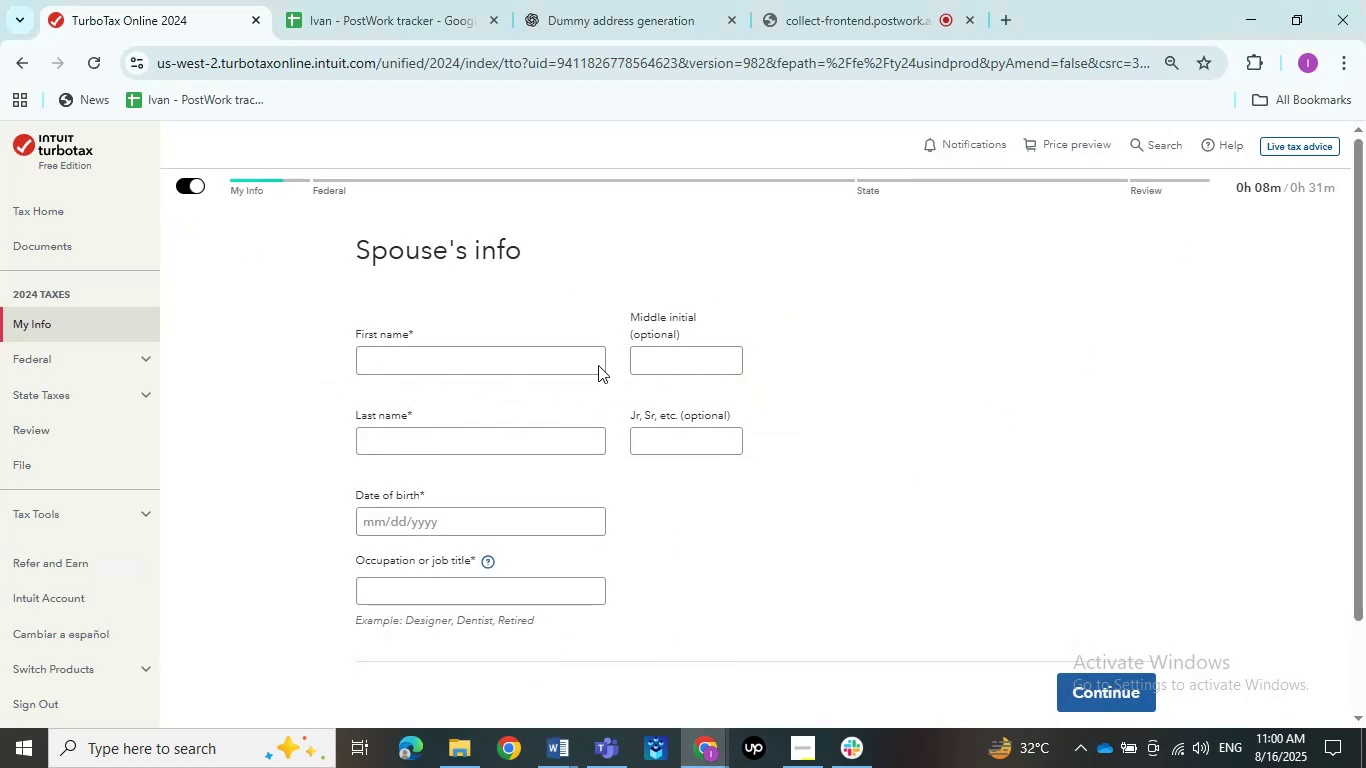 
left_click_drag(start_coordinate=[434, 374], to_coordinate=[434, 366])
 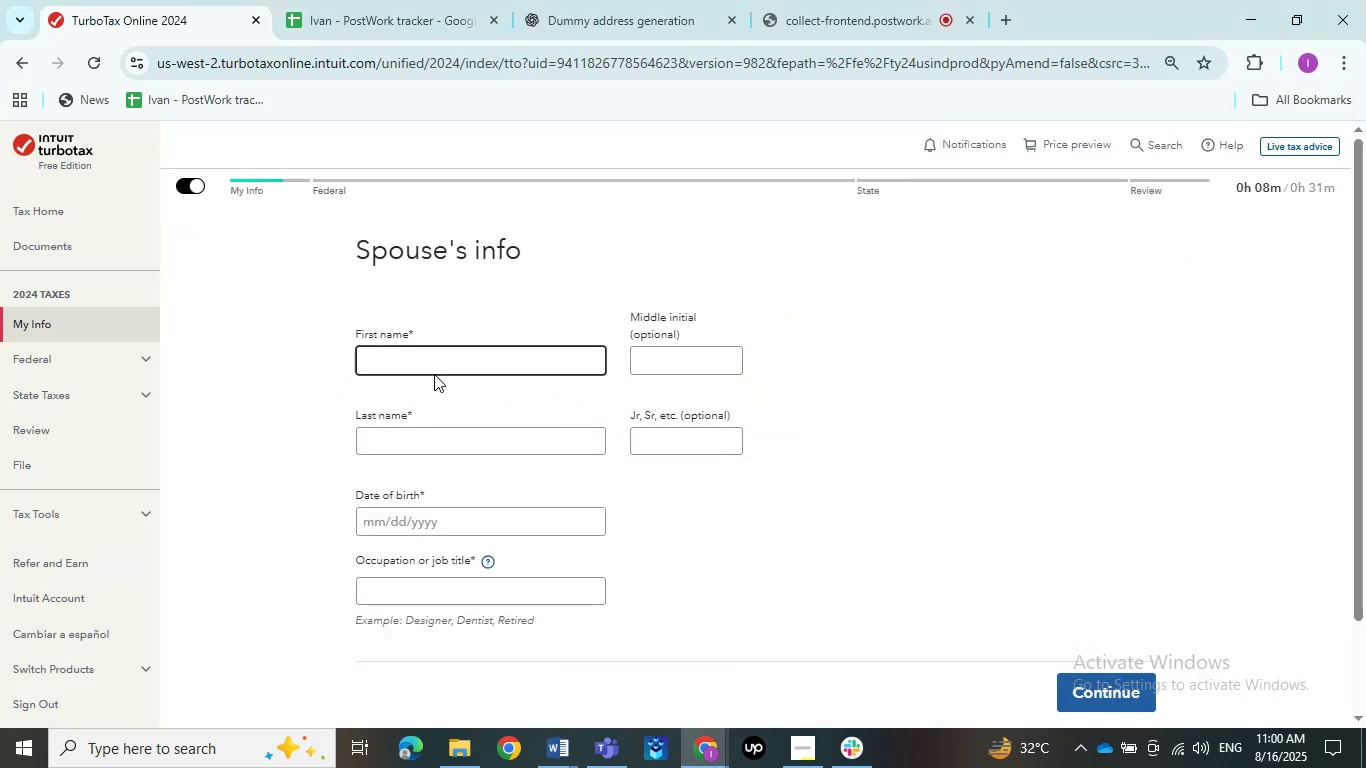 
key(Control+ControlLeft)
 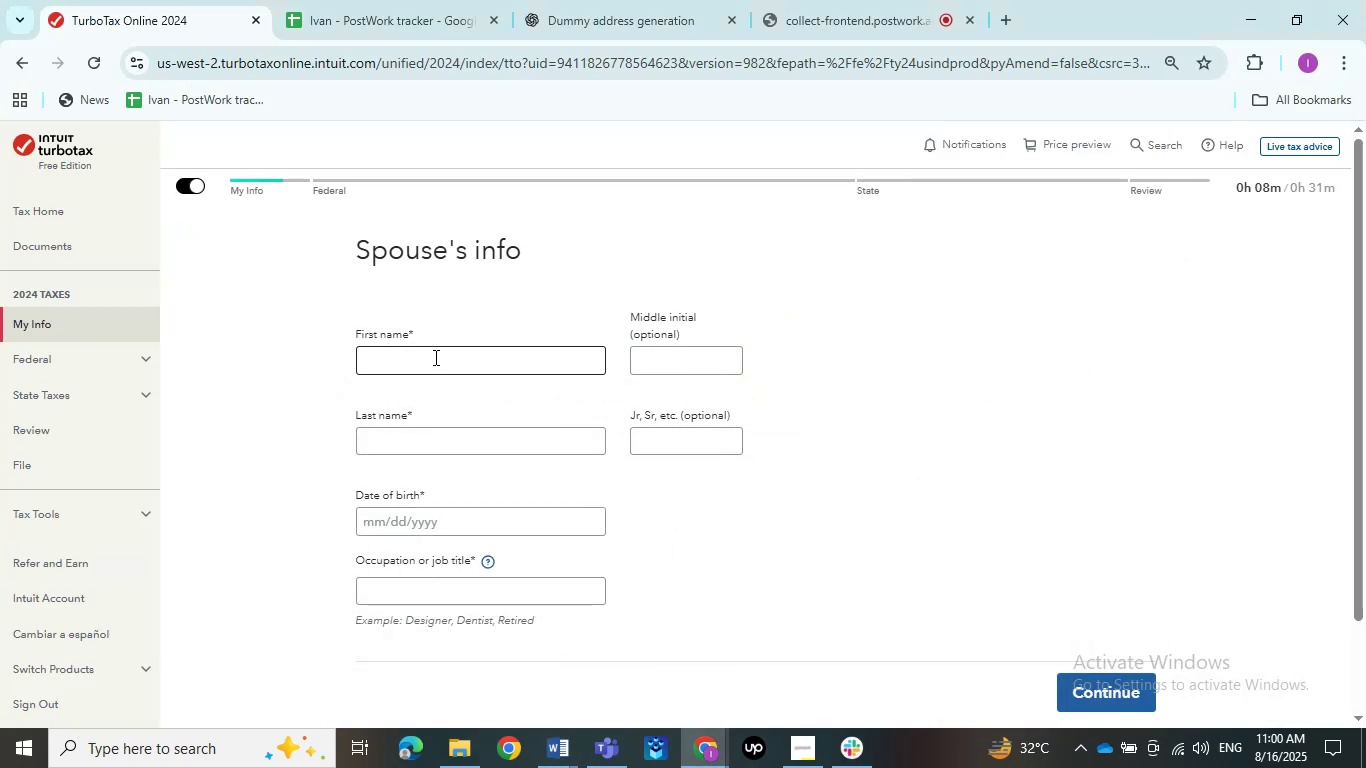 
key(Control+V)
 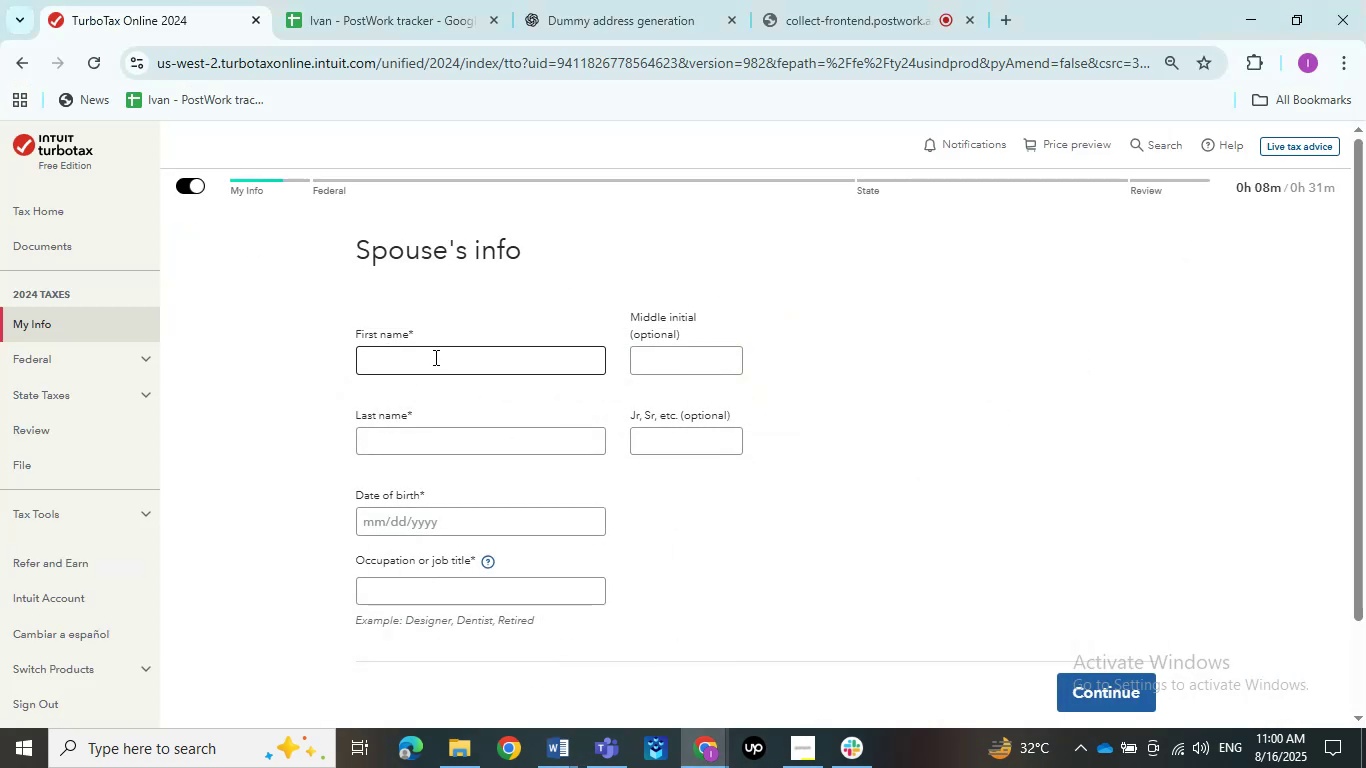 
left_click([434, 357])
 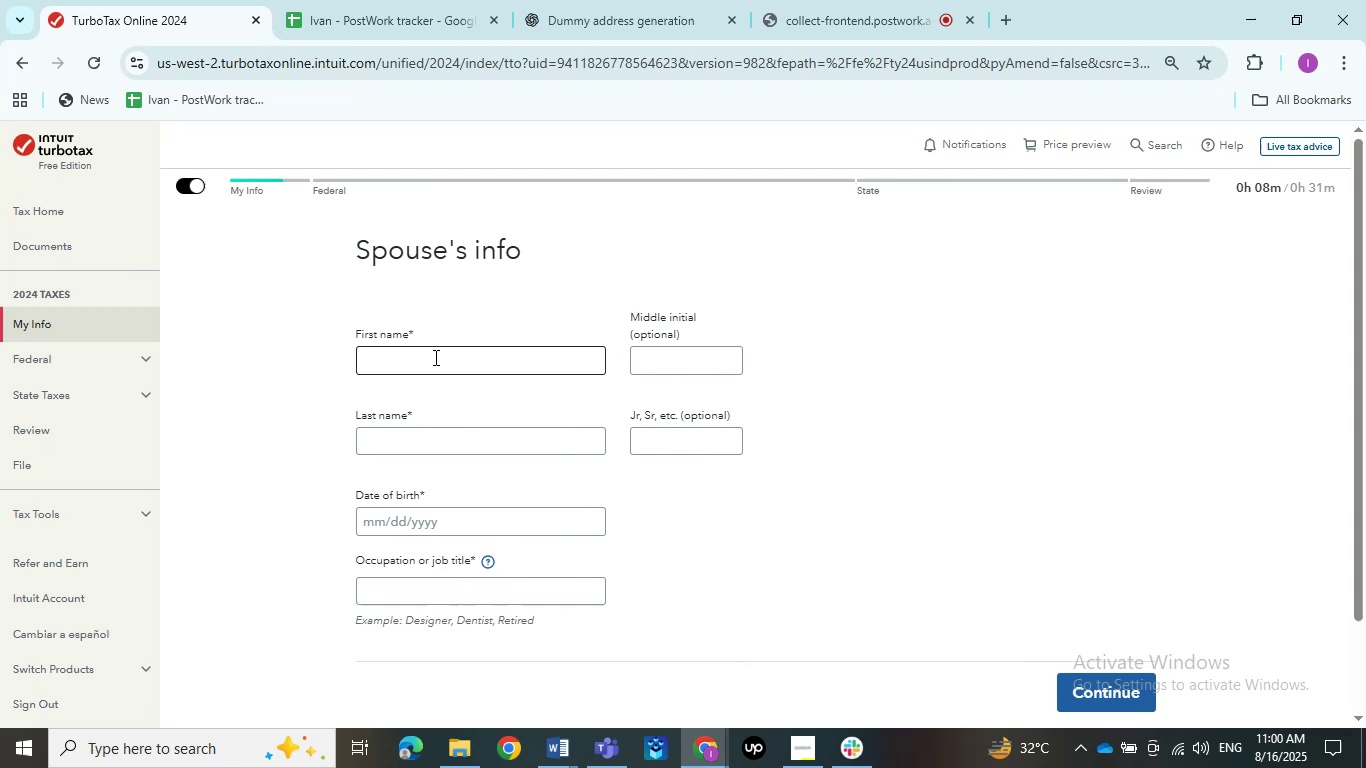 
key(Control+ControlLeft)
 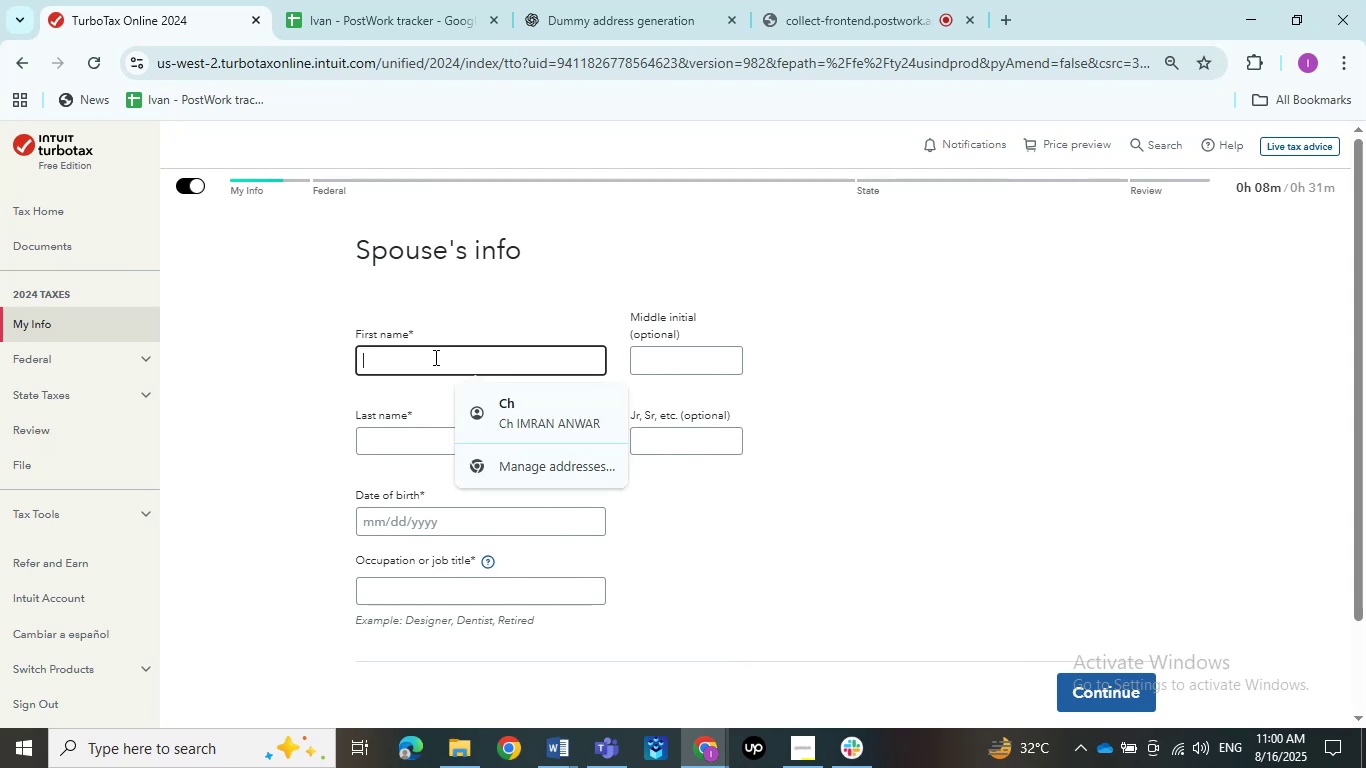 
key(Control+V)
 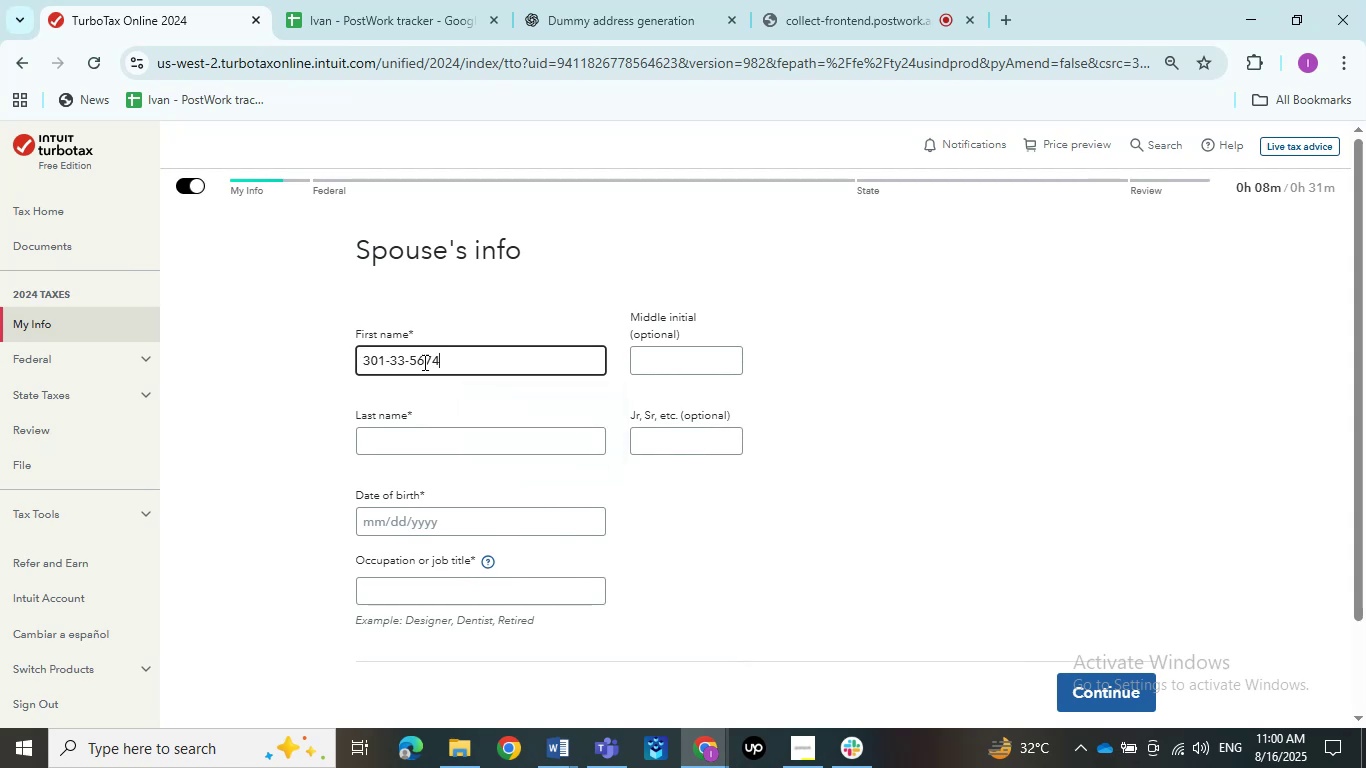 
key(Control+ControlLeft)
 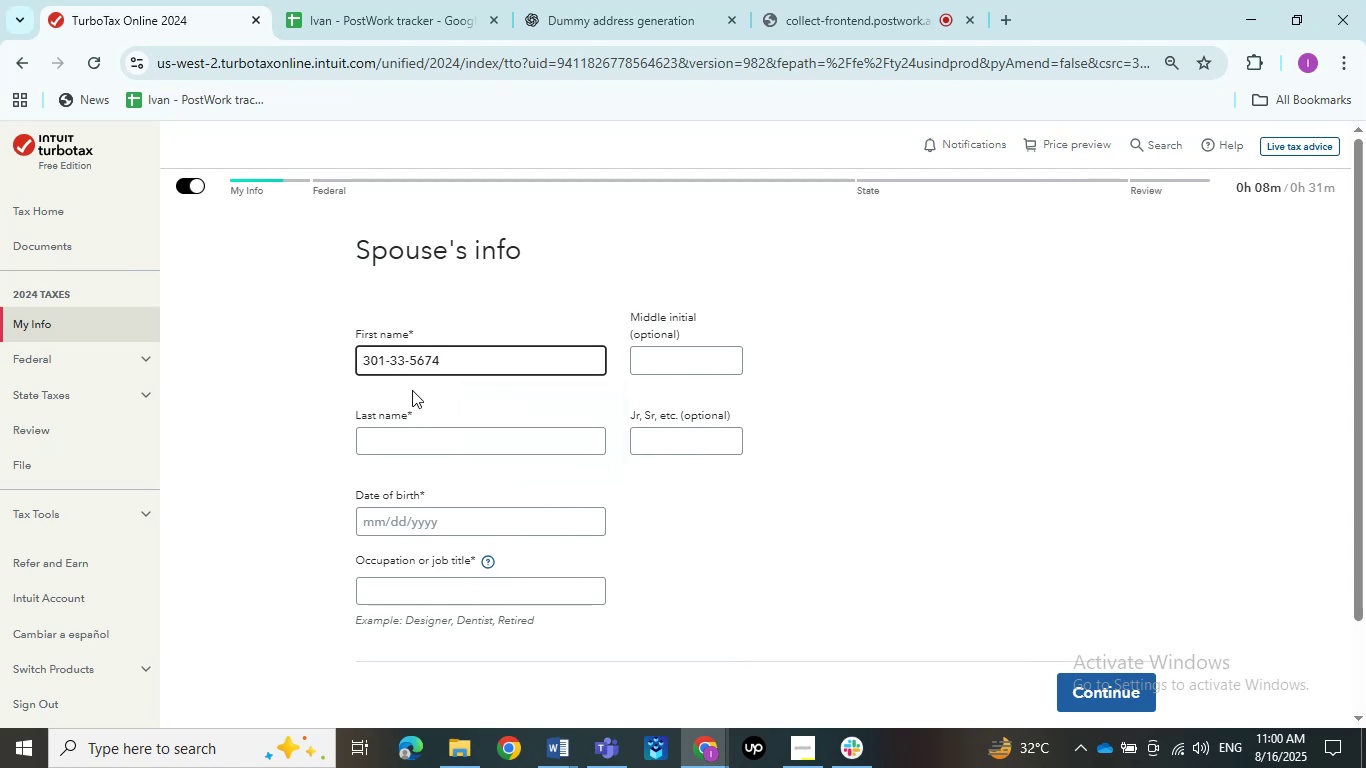 
key(Control+Z)
 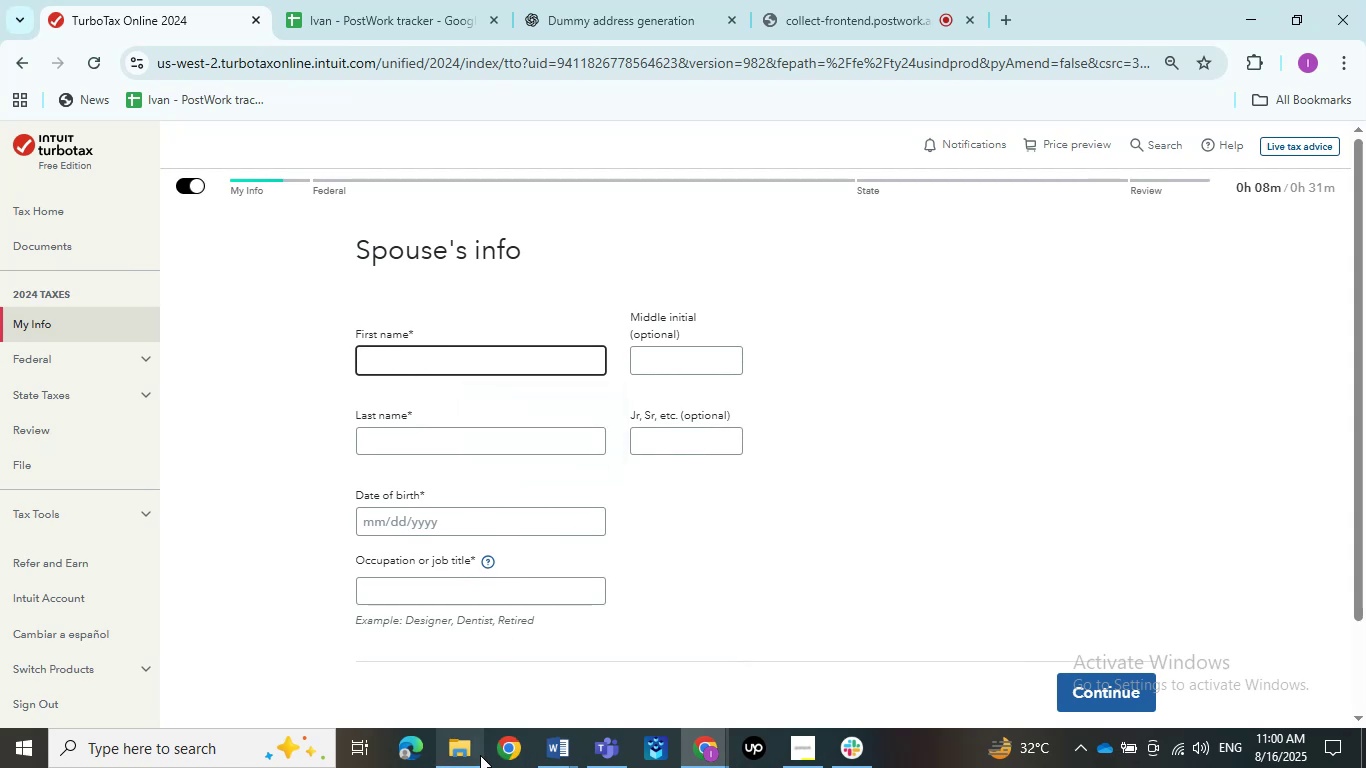 
double_click([451, 681])
 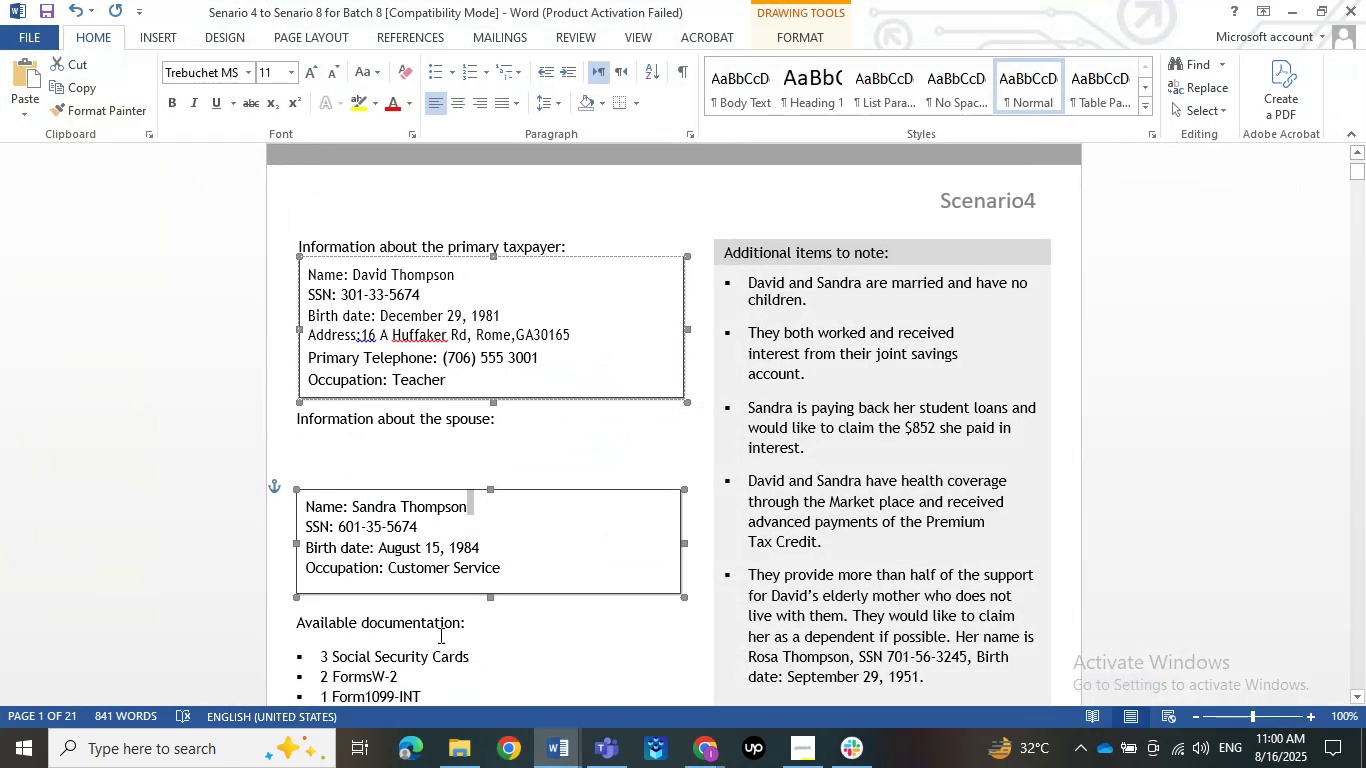 
left_click([480, 512])
 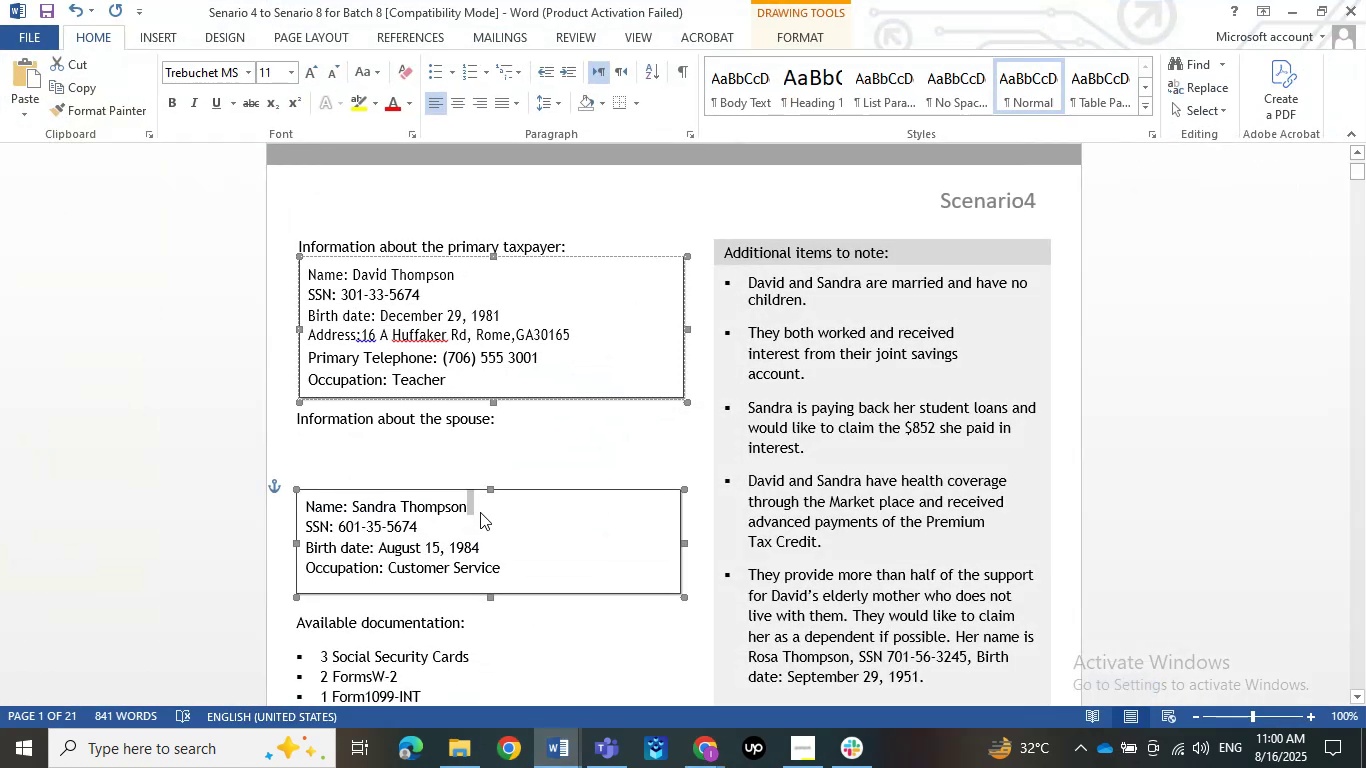 
left_click_drag(start_coordinate=[469, 508], to_coordinate=[354, 505])
 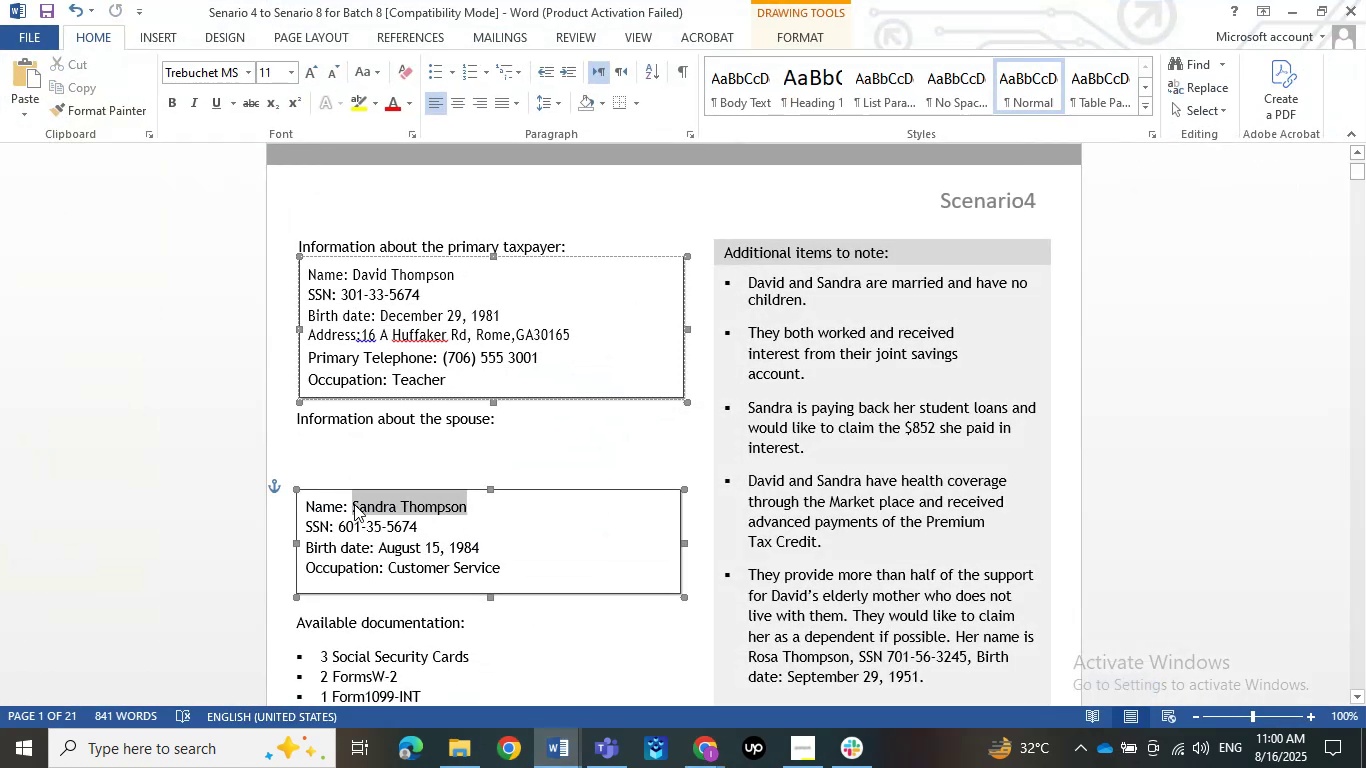 
key(Control+C)
 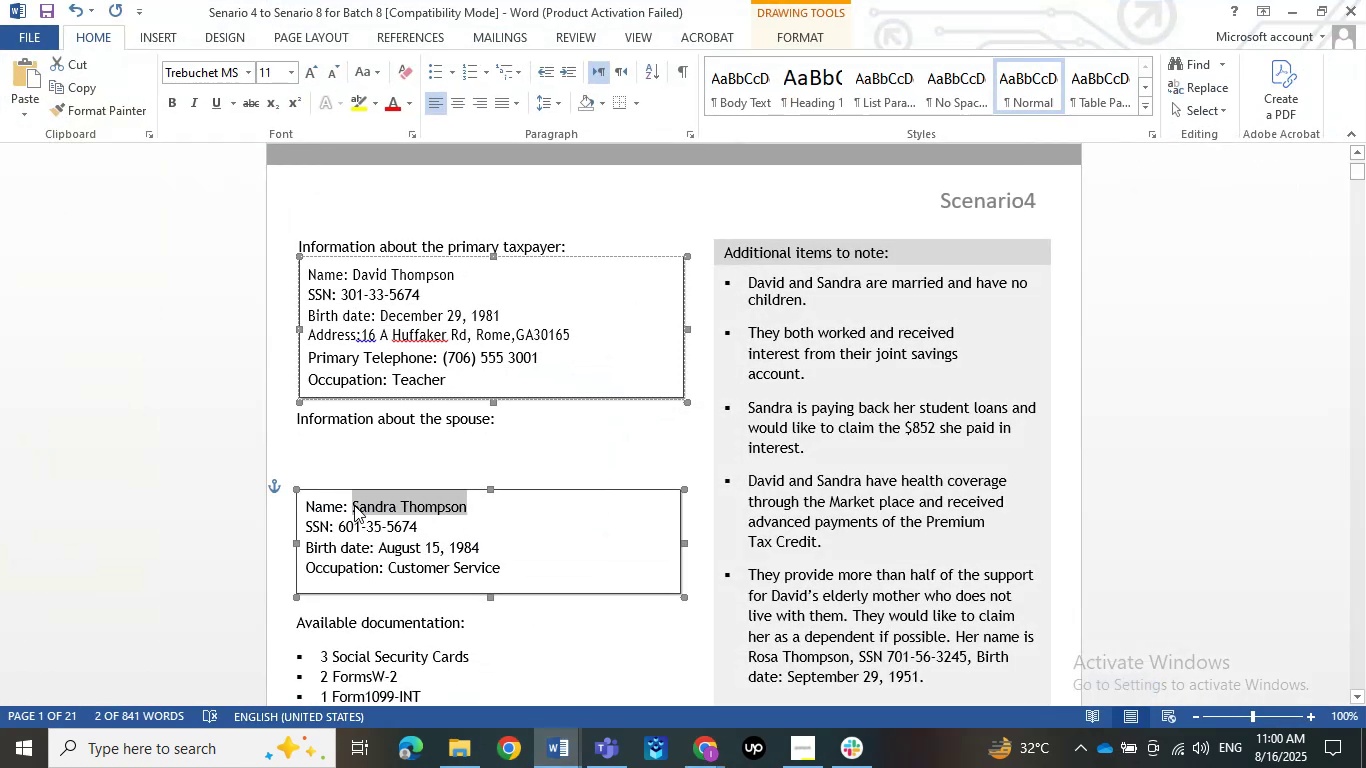 
key(Control+C)
 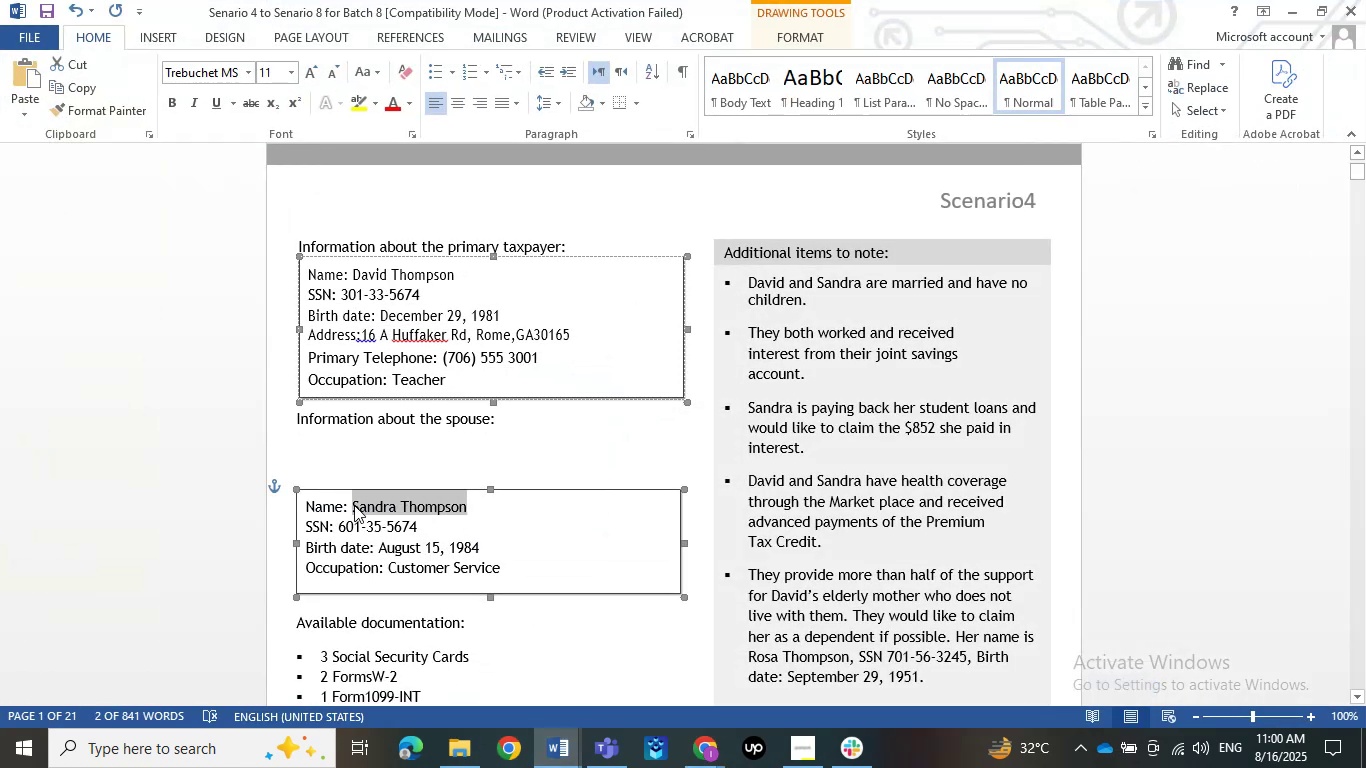 
key(Control+C)
 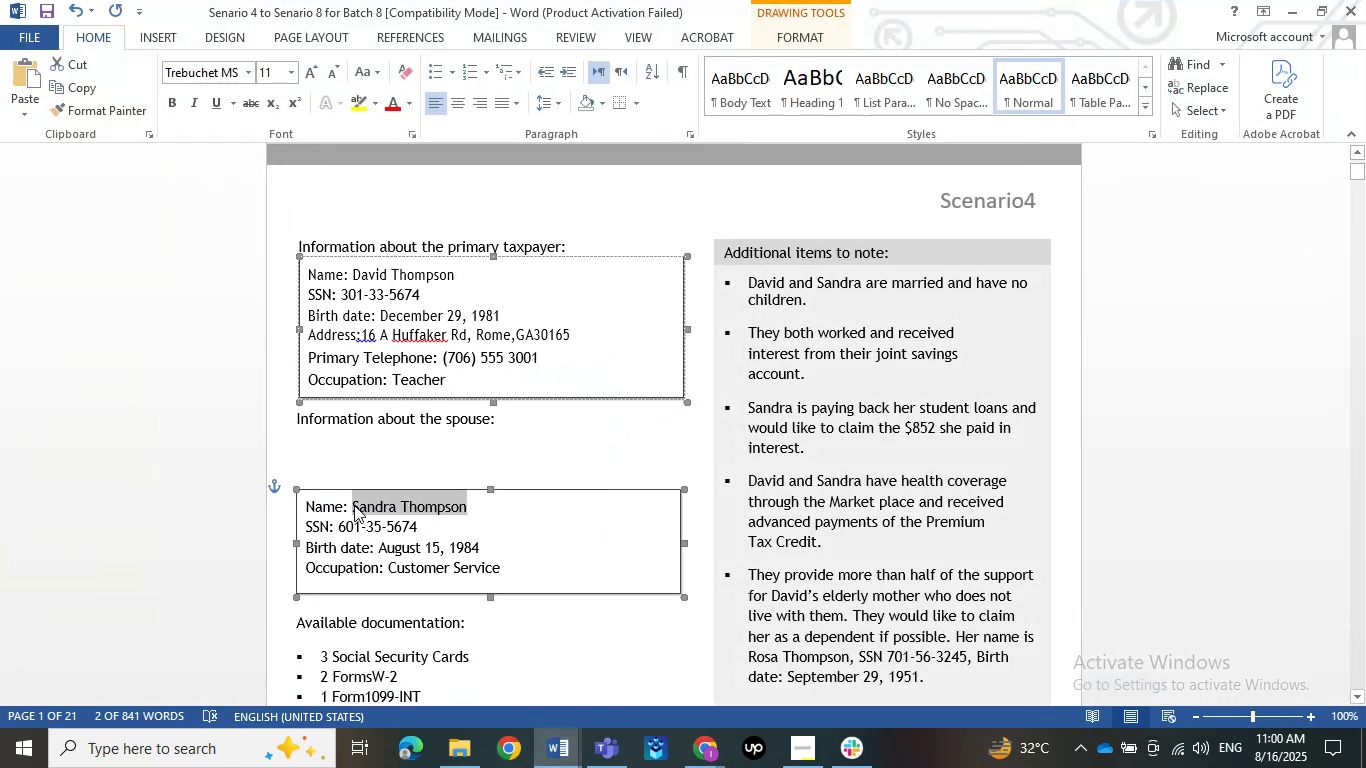 
key(Control+C)
 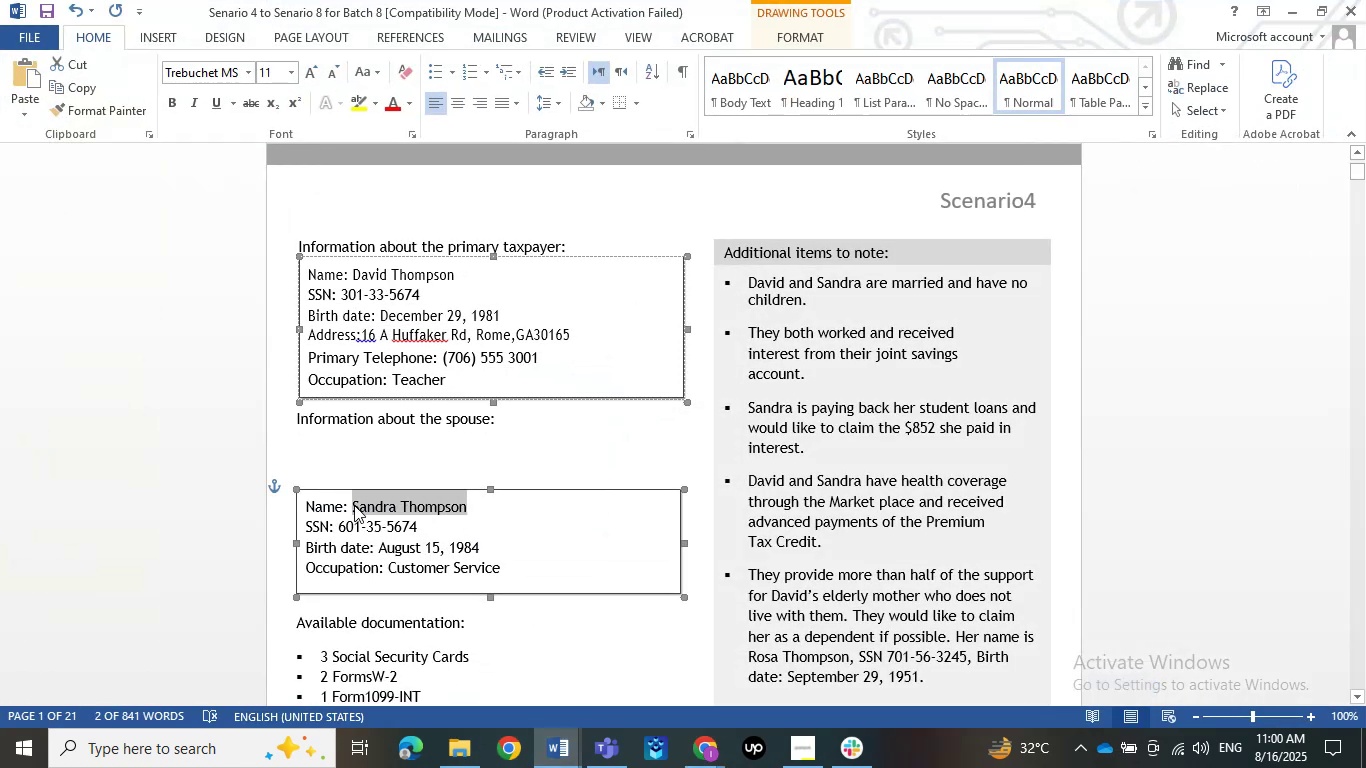 
key(Control+C)
 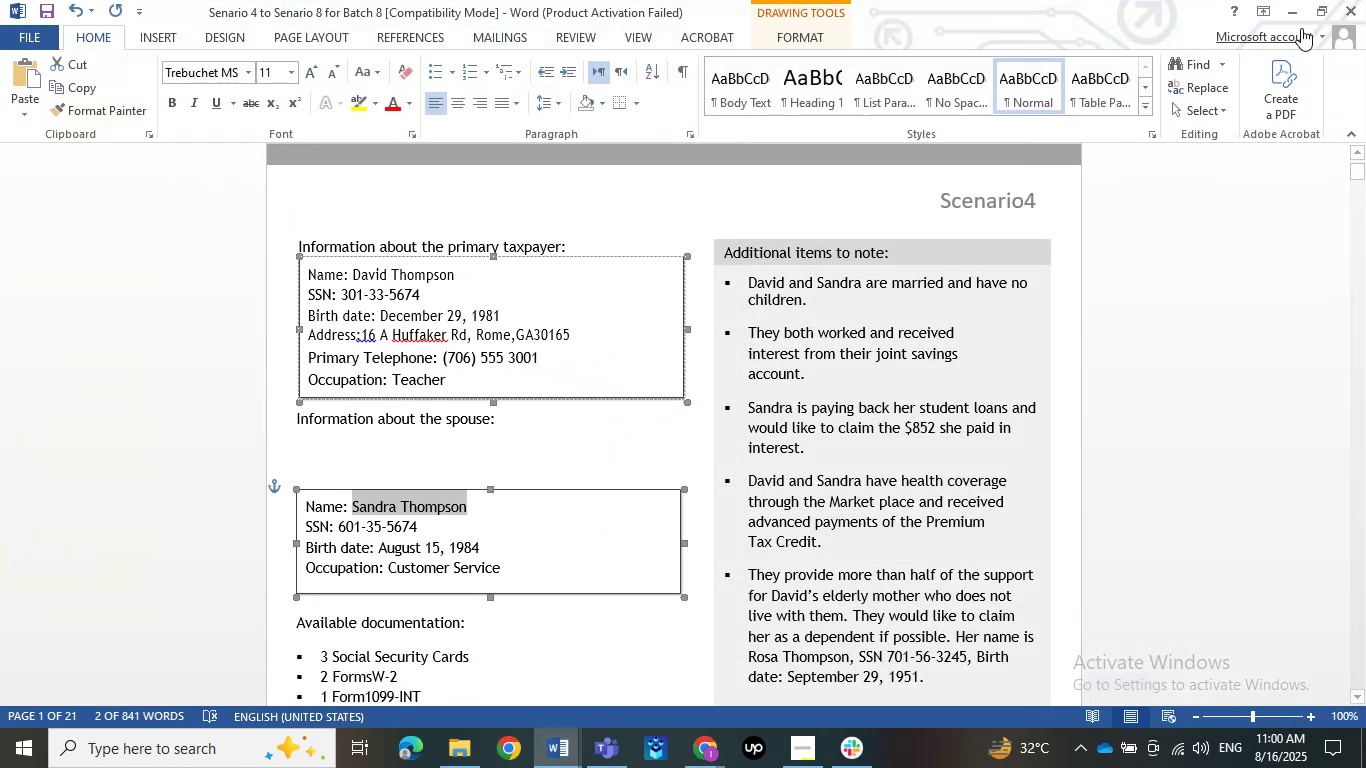 
left_click([1300, 2])
 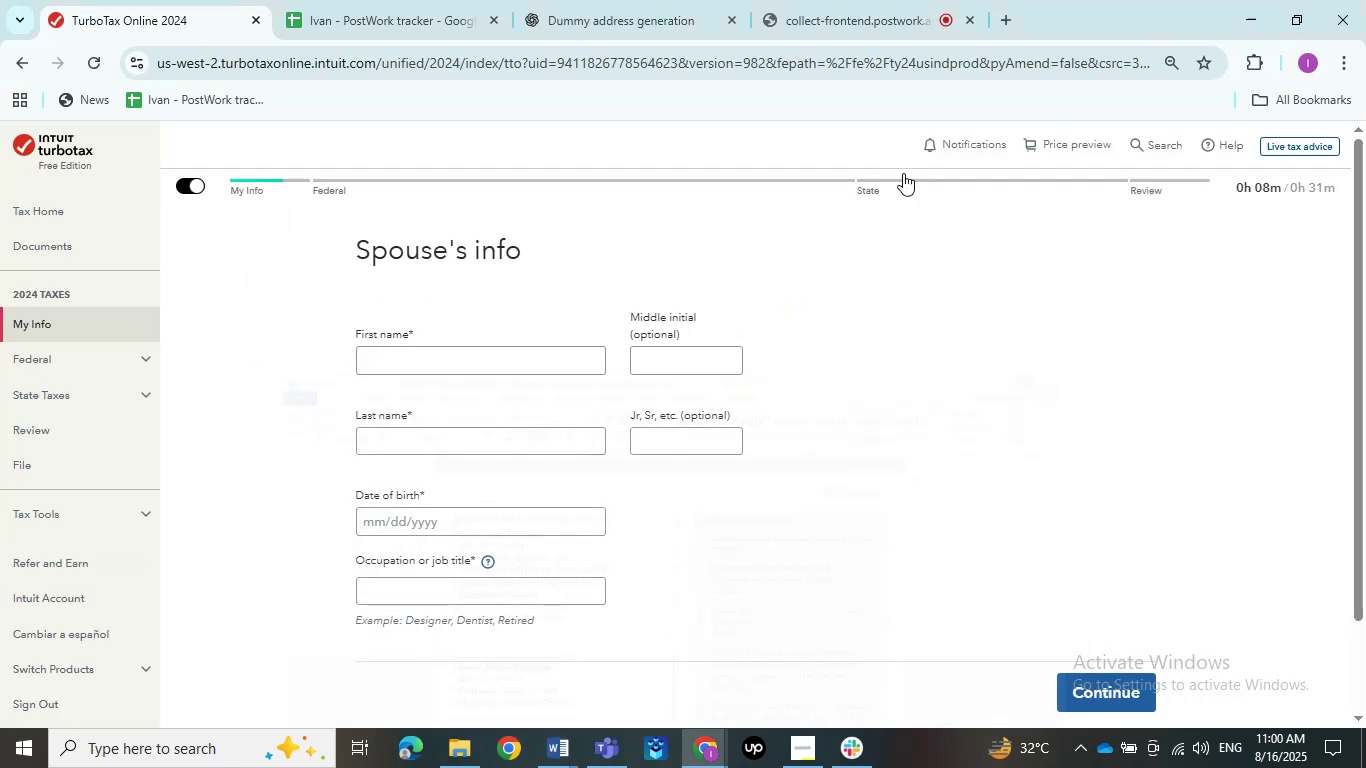 
key(Control+ControlLeft)
 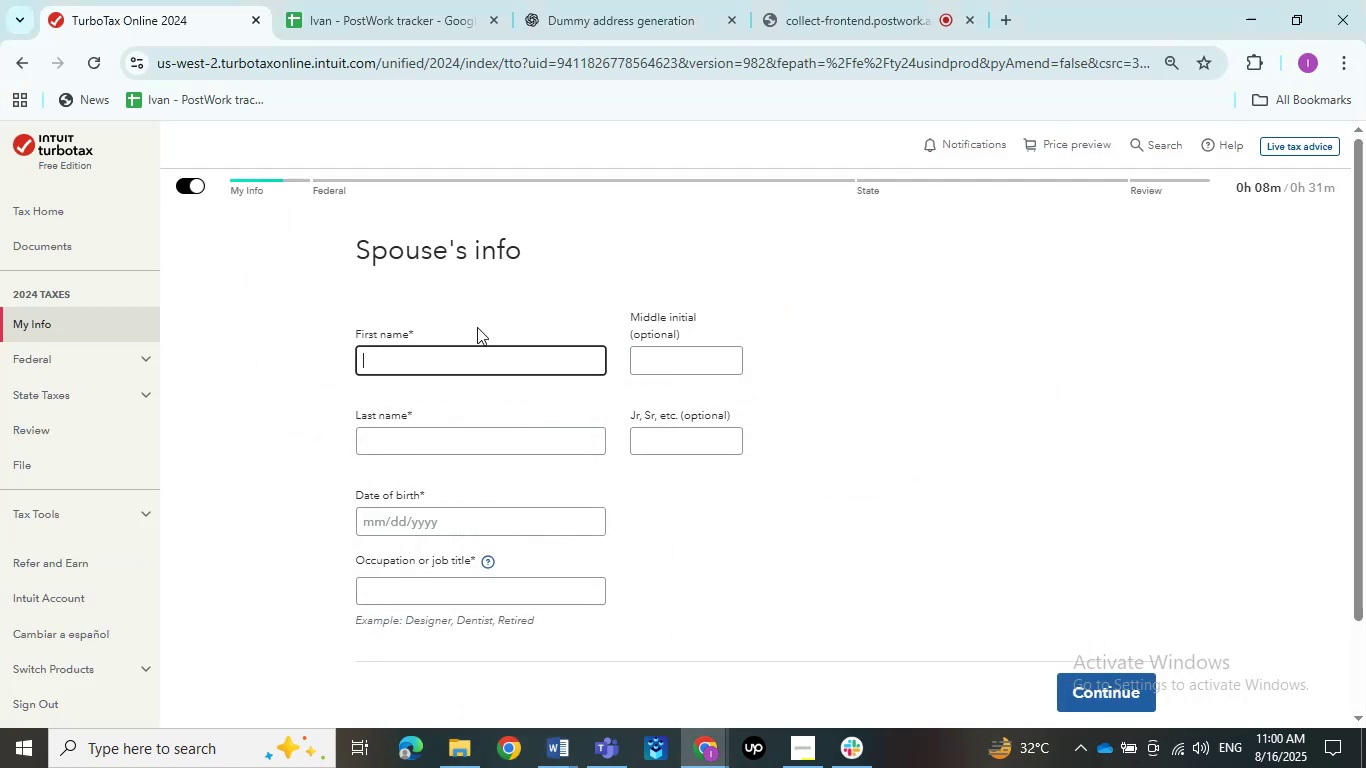 
key(Control+V)
 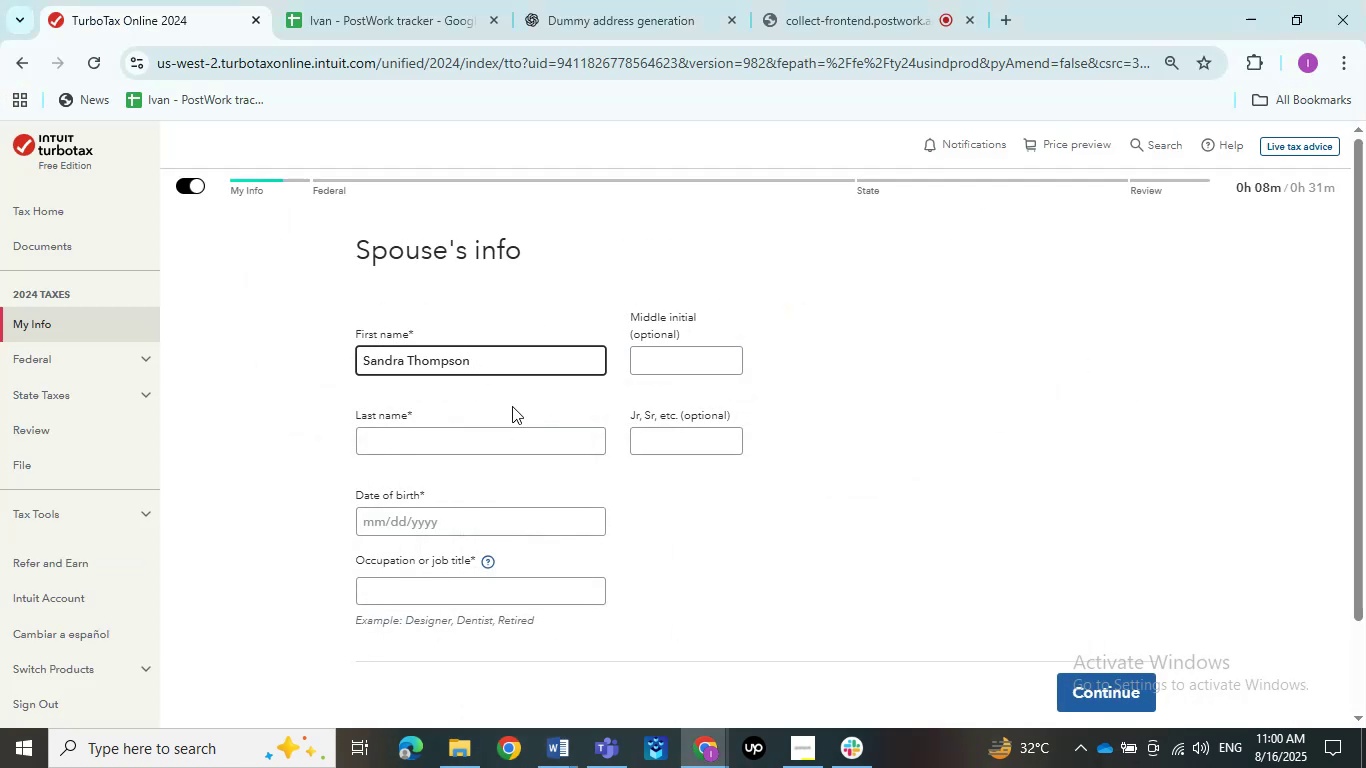 
left_click_drag(start_coordinate=[408, 362], to_coordinate=[530, 365])
 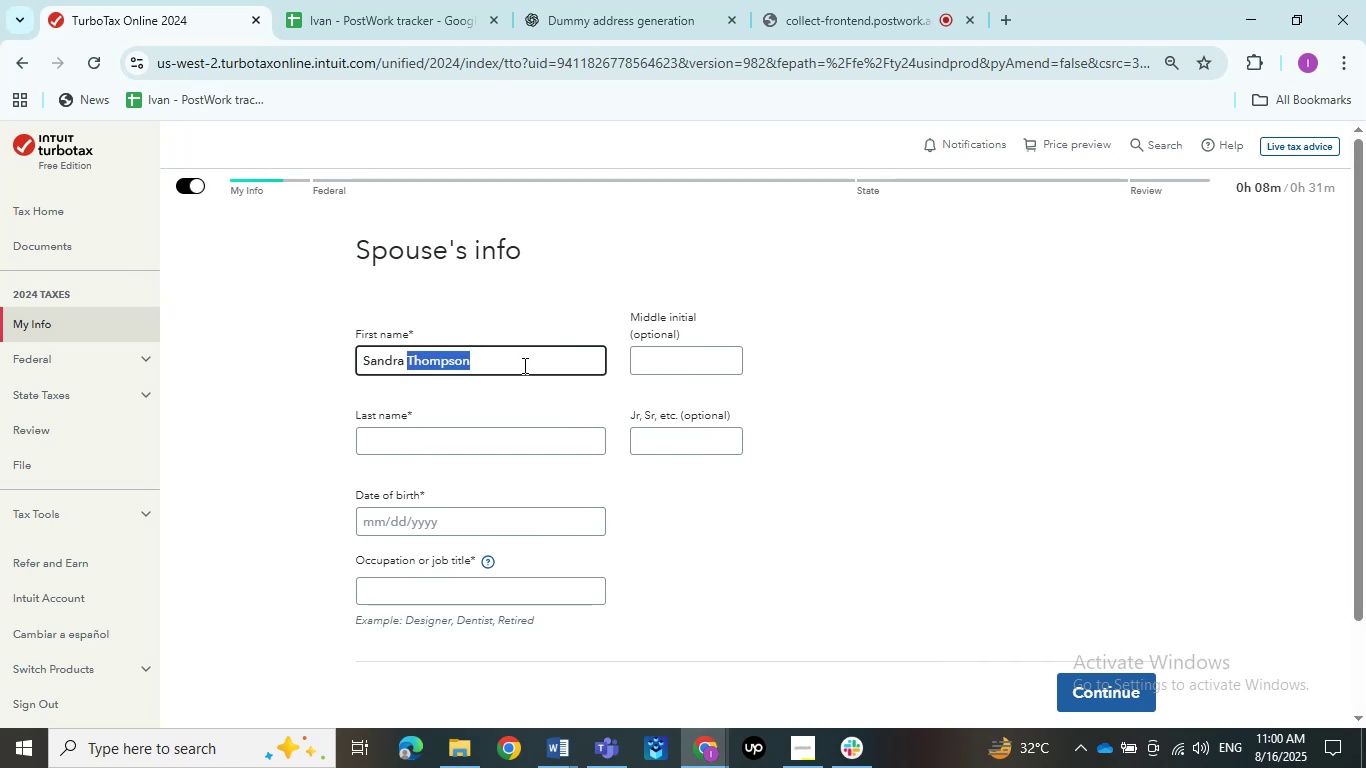 
key(Control+C)
 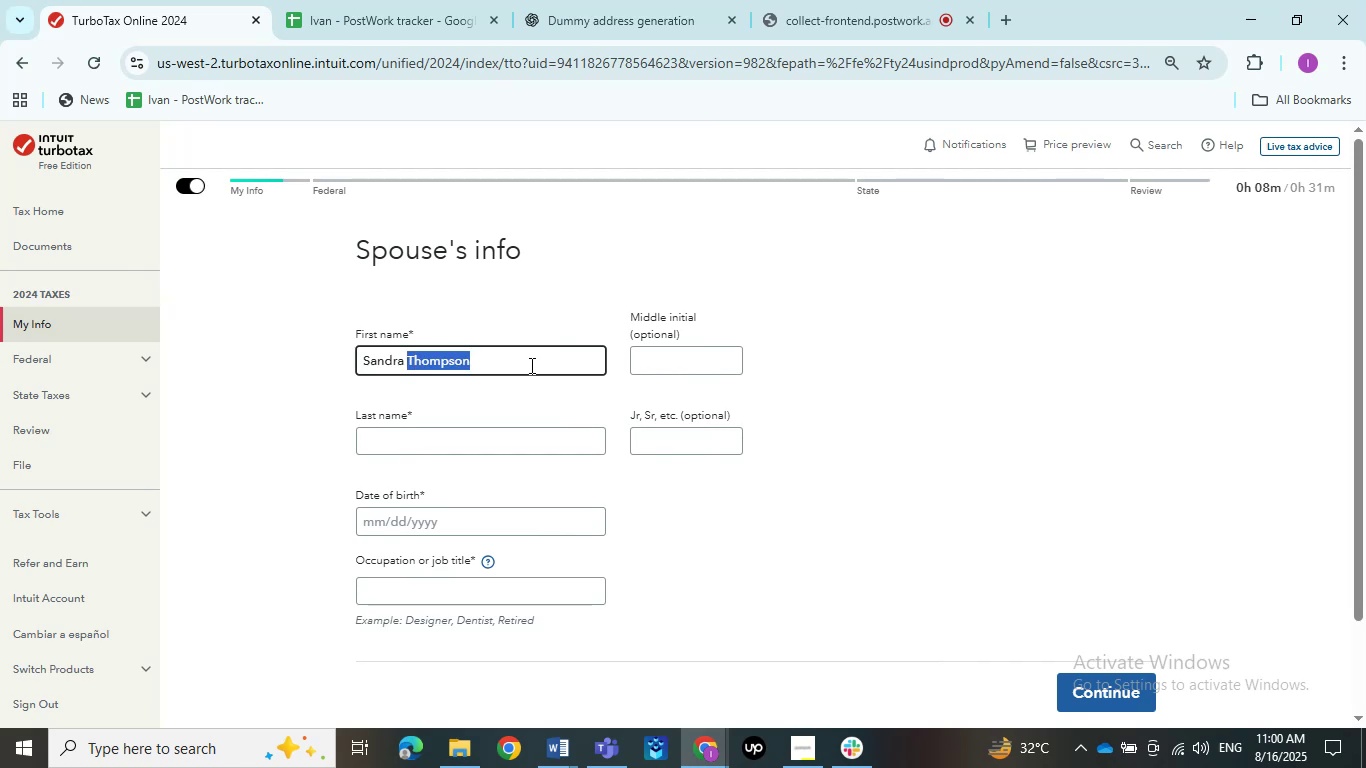 
key(Control+X)
 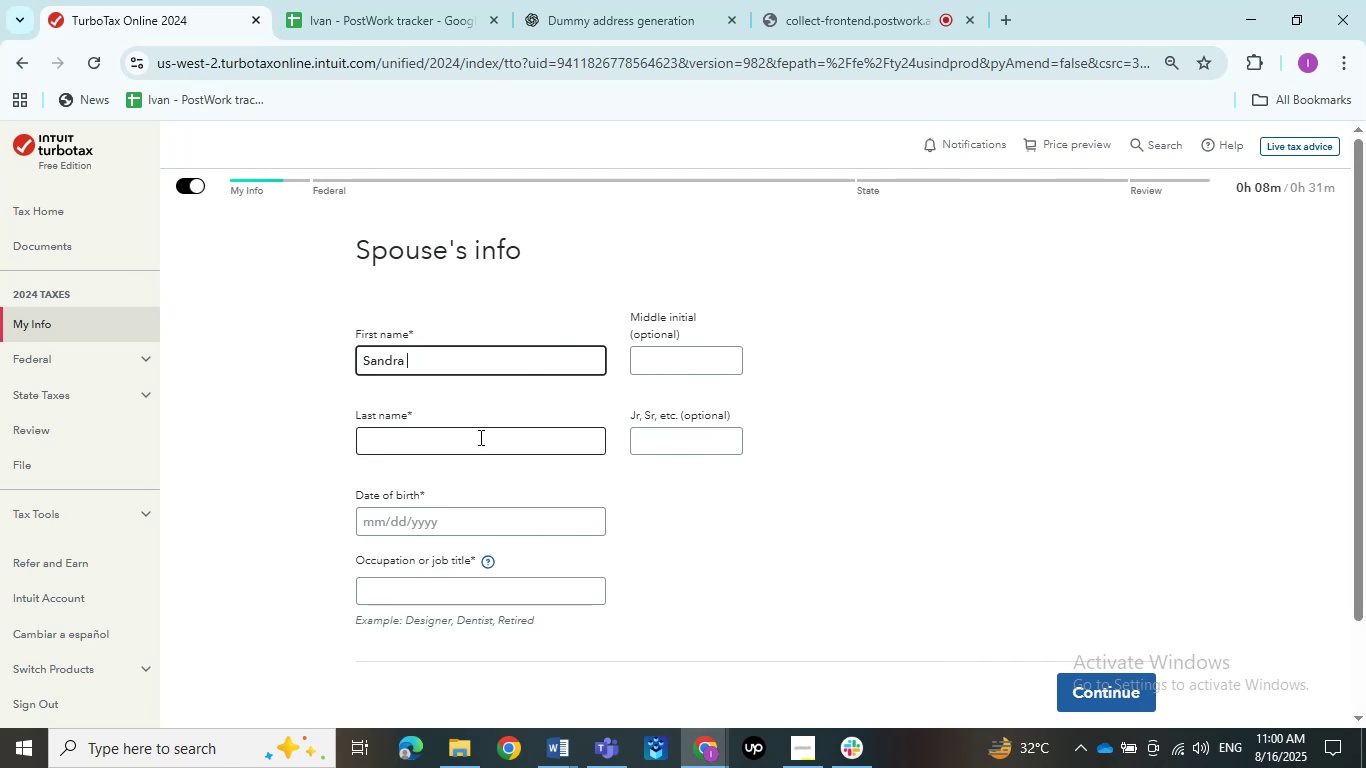 
key(Control+ControlLeft)
 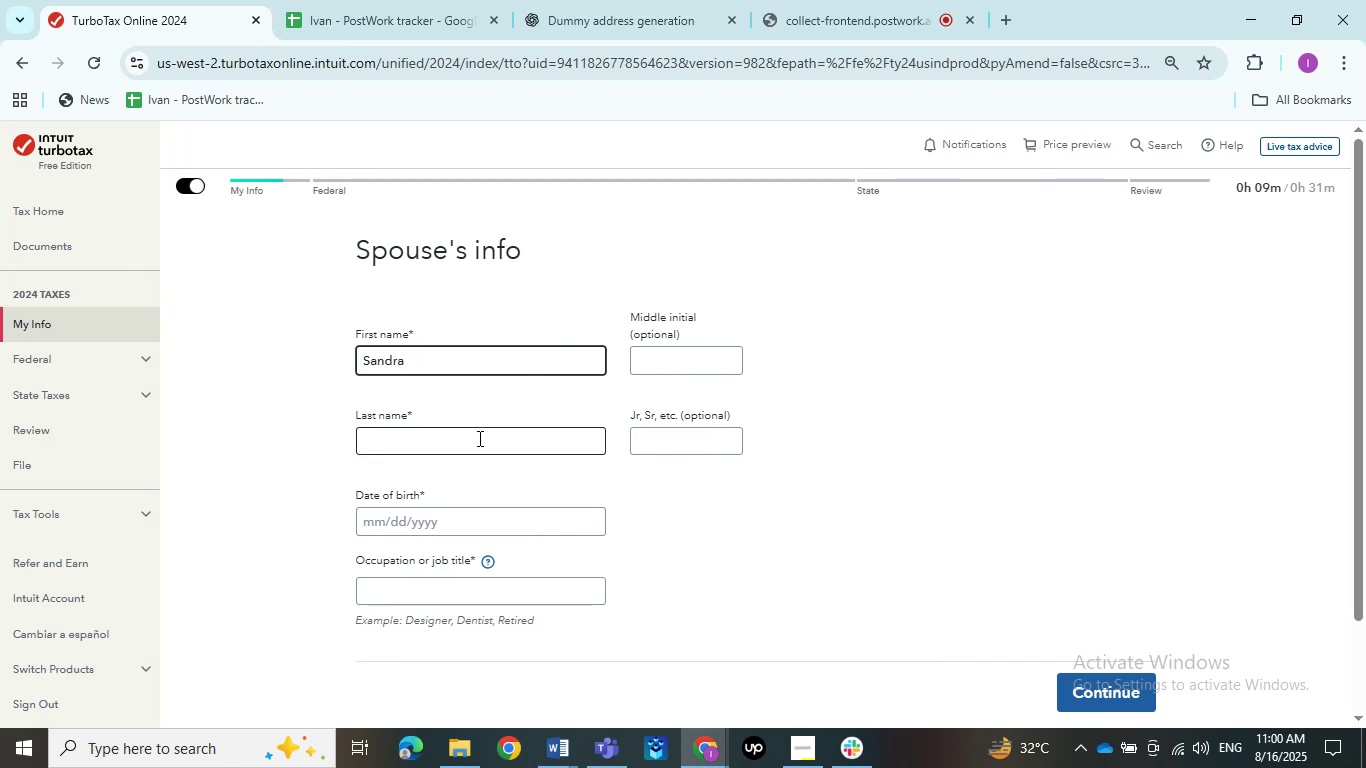 
left_click([473, 441])
 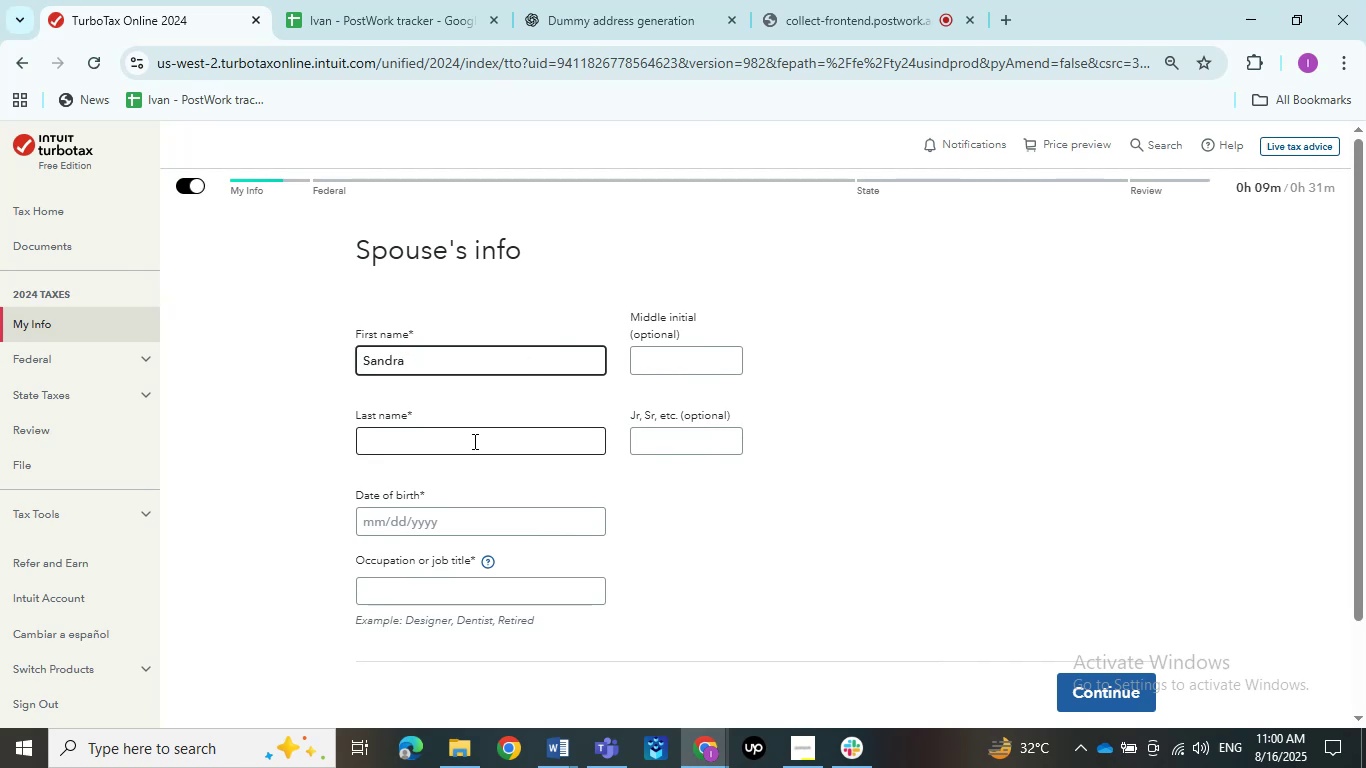 
key(Control+V)
 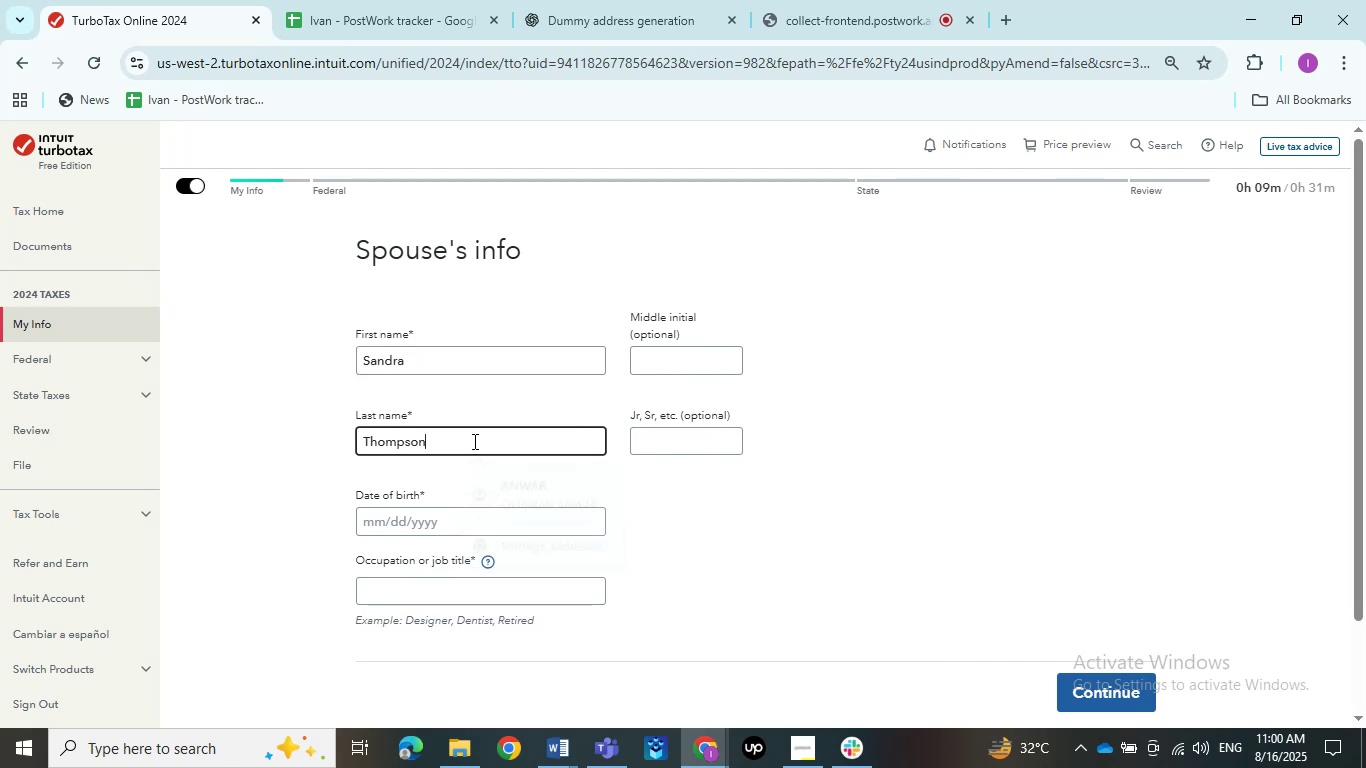 
left_click([613, 485])
 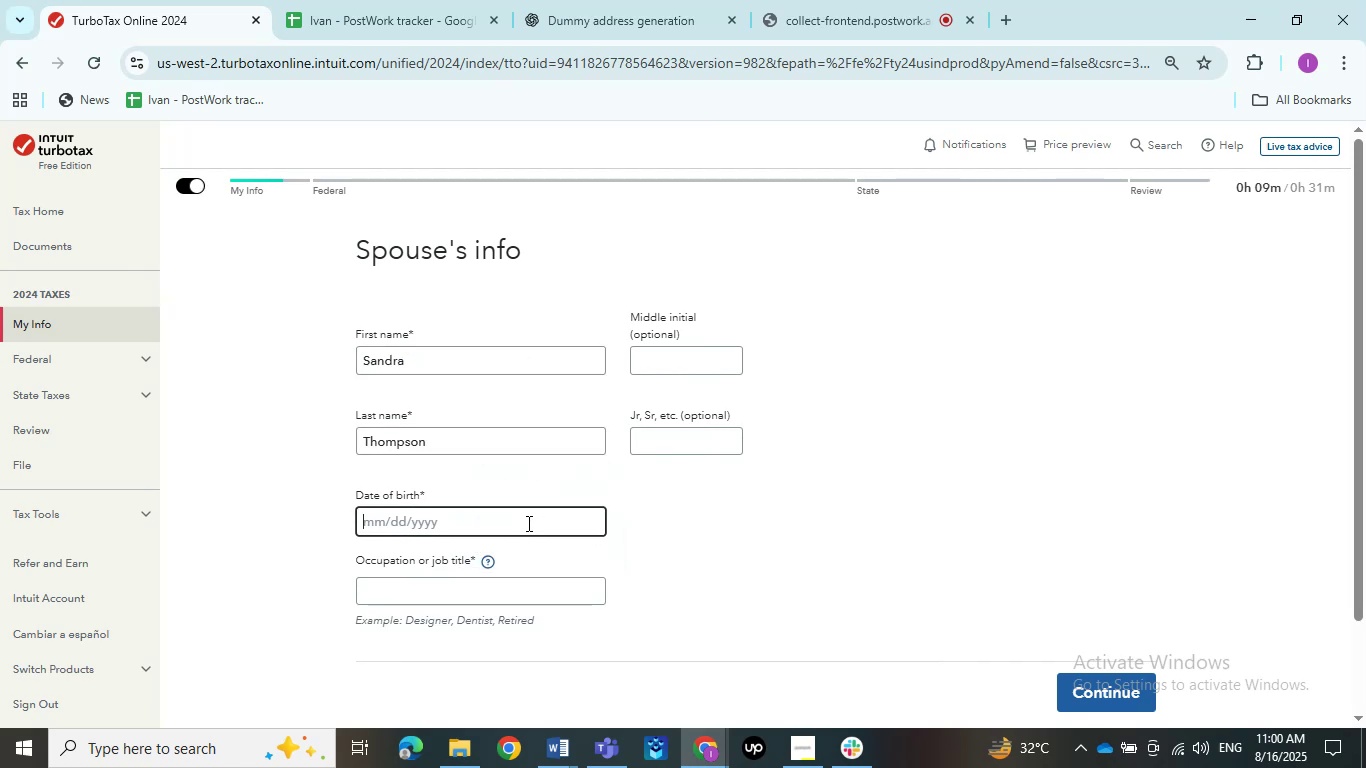 
left_click([562, 767])
 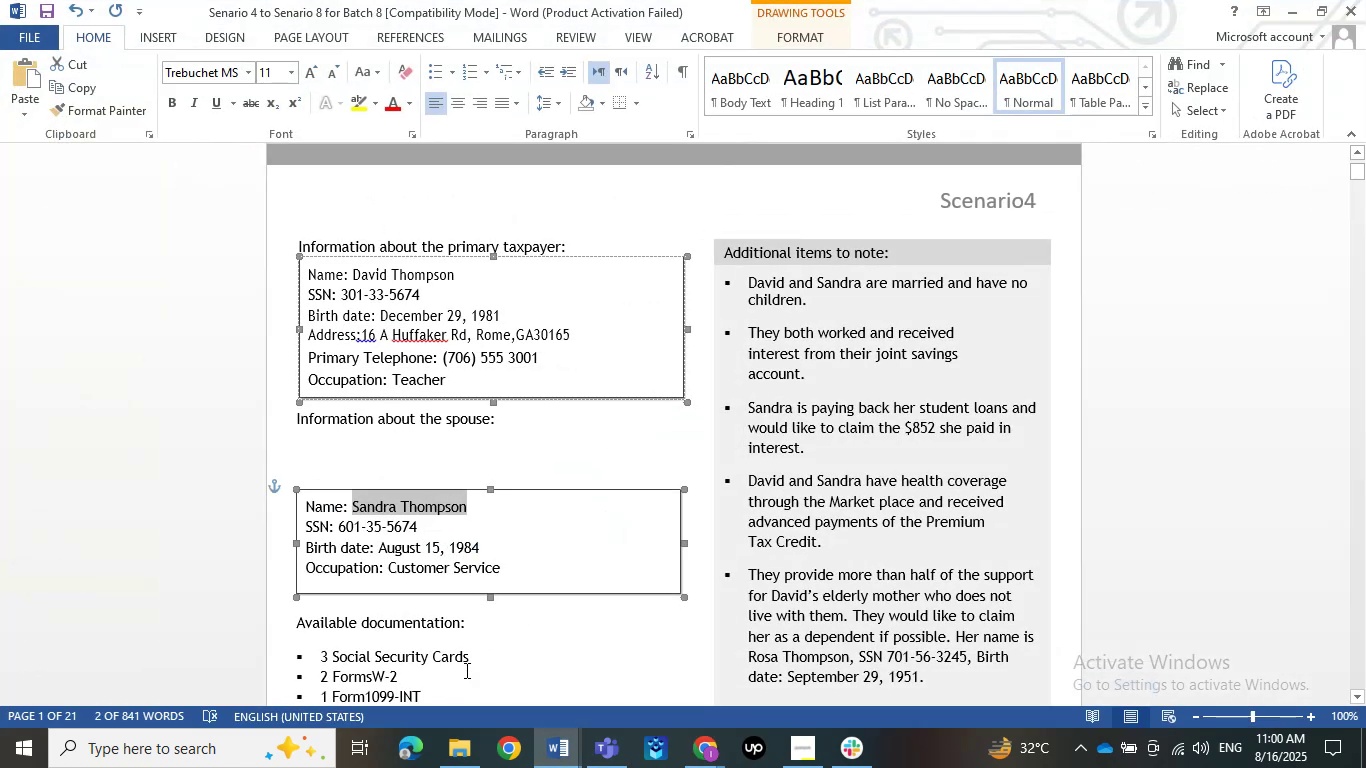 
left_click([438, 571])
 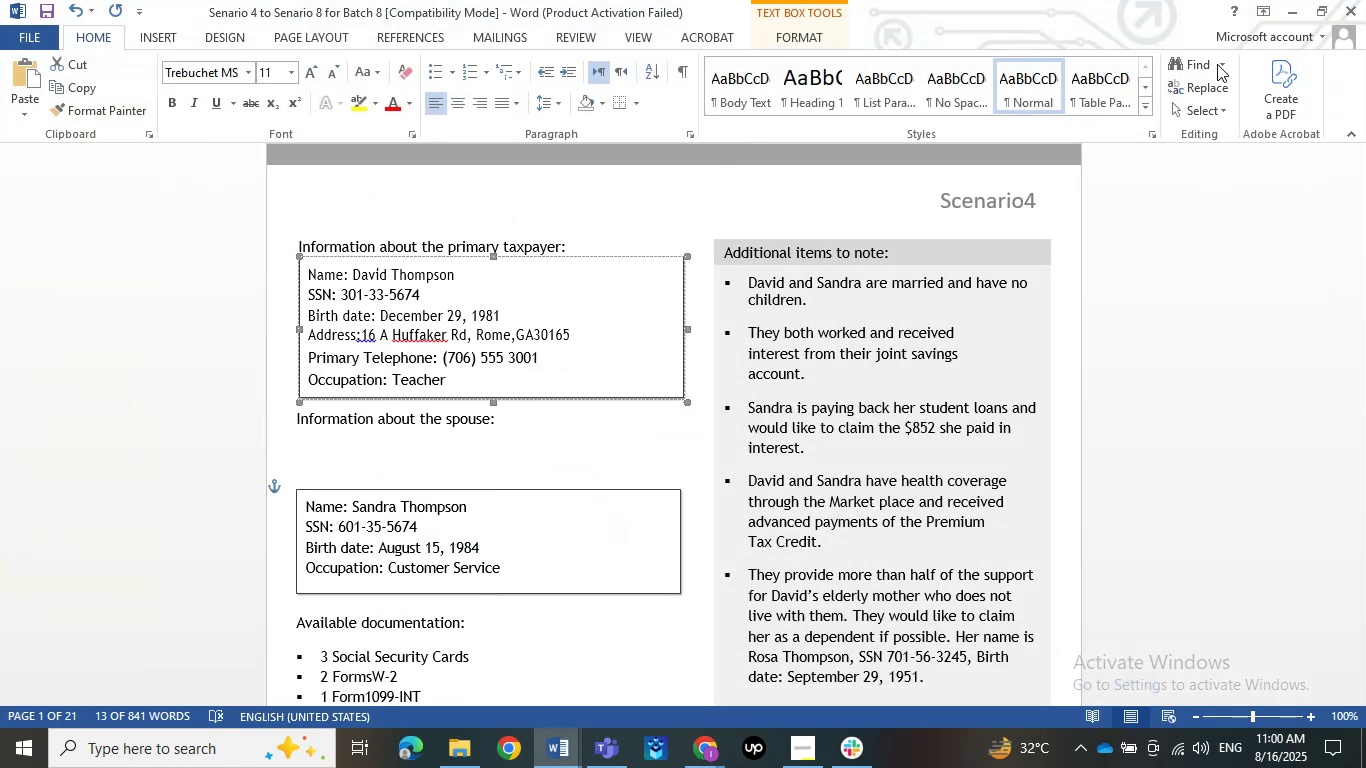 
left_click_drag(start_coordinate=[379, 552], to_coordinate=[495, 536])
 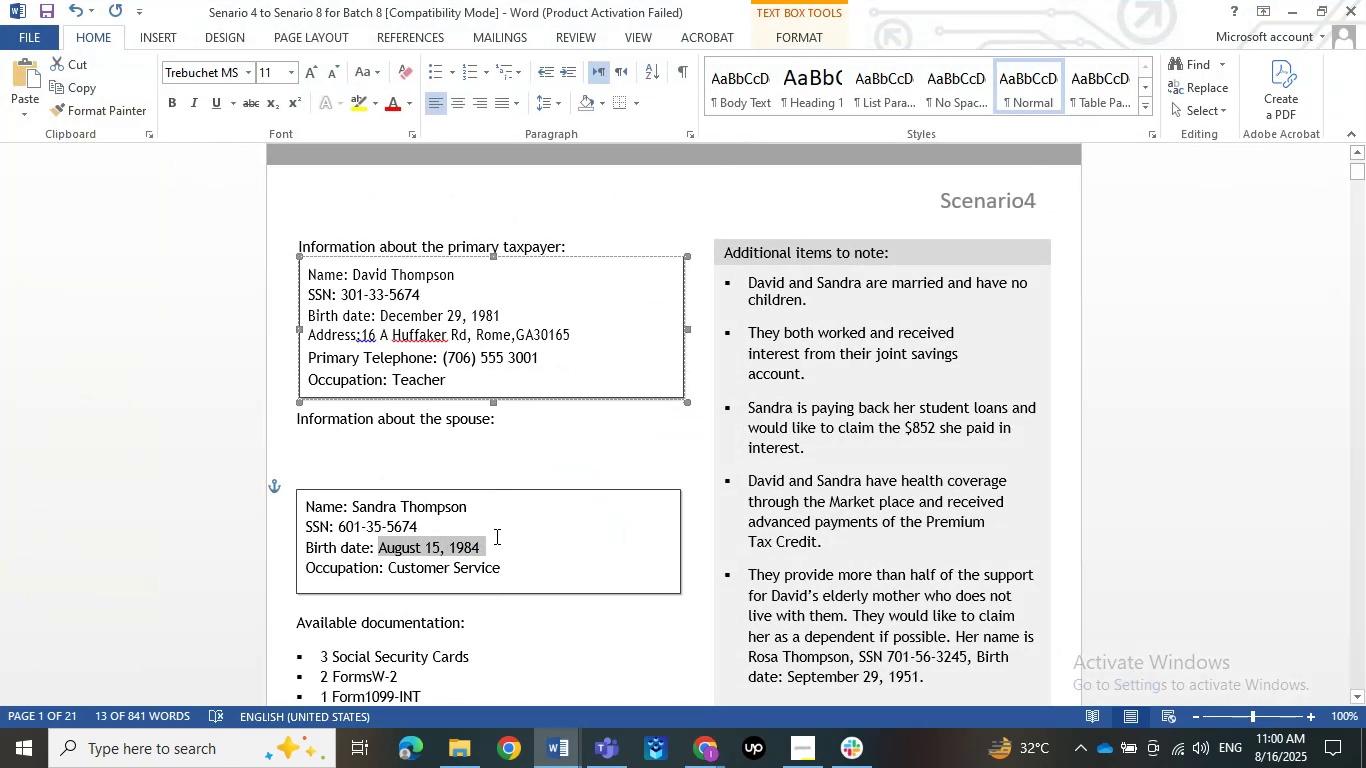 
key(Control+C)
 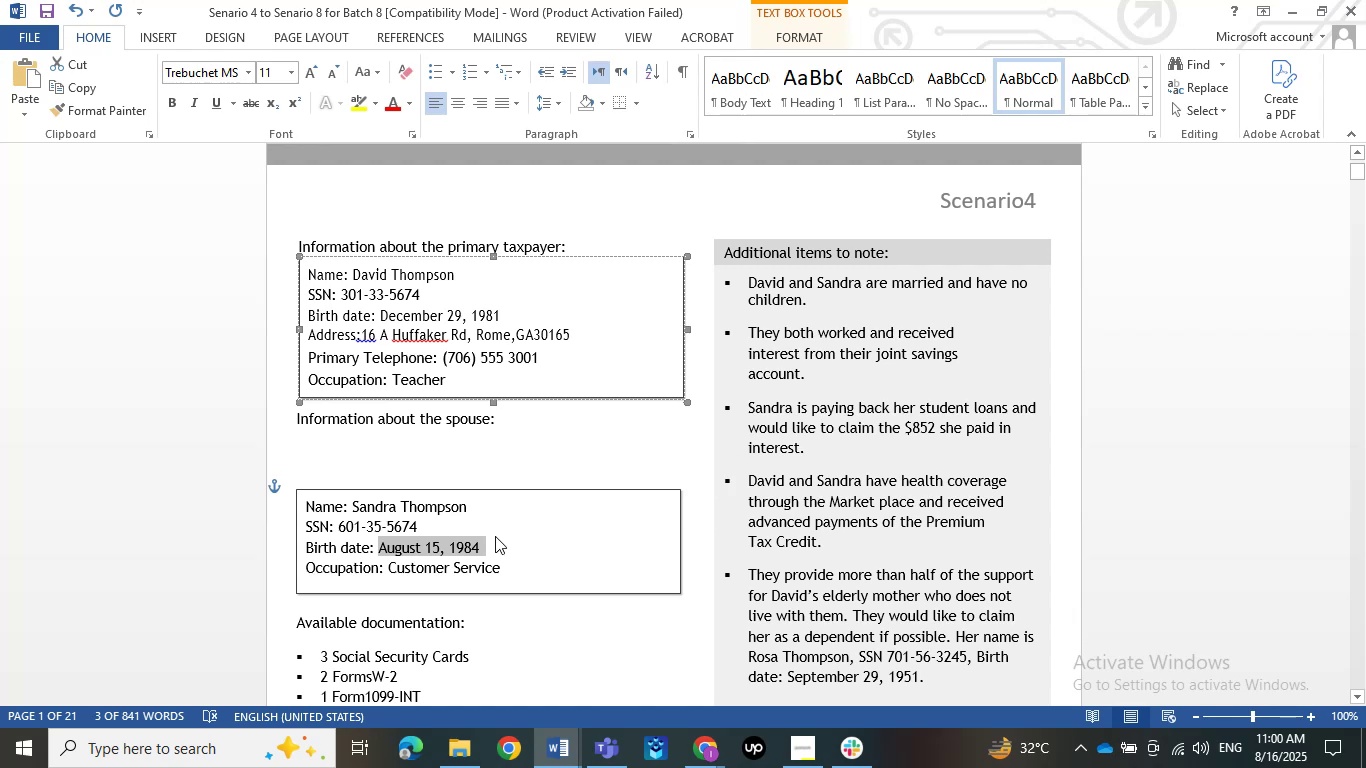 
key(Control+C)
 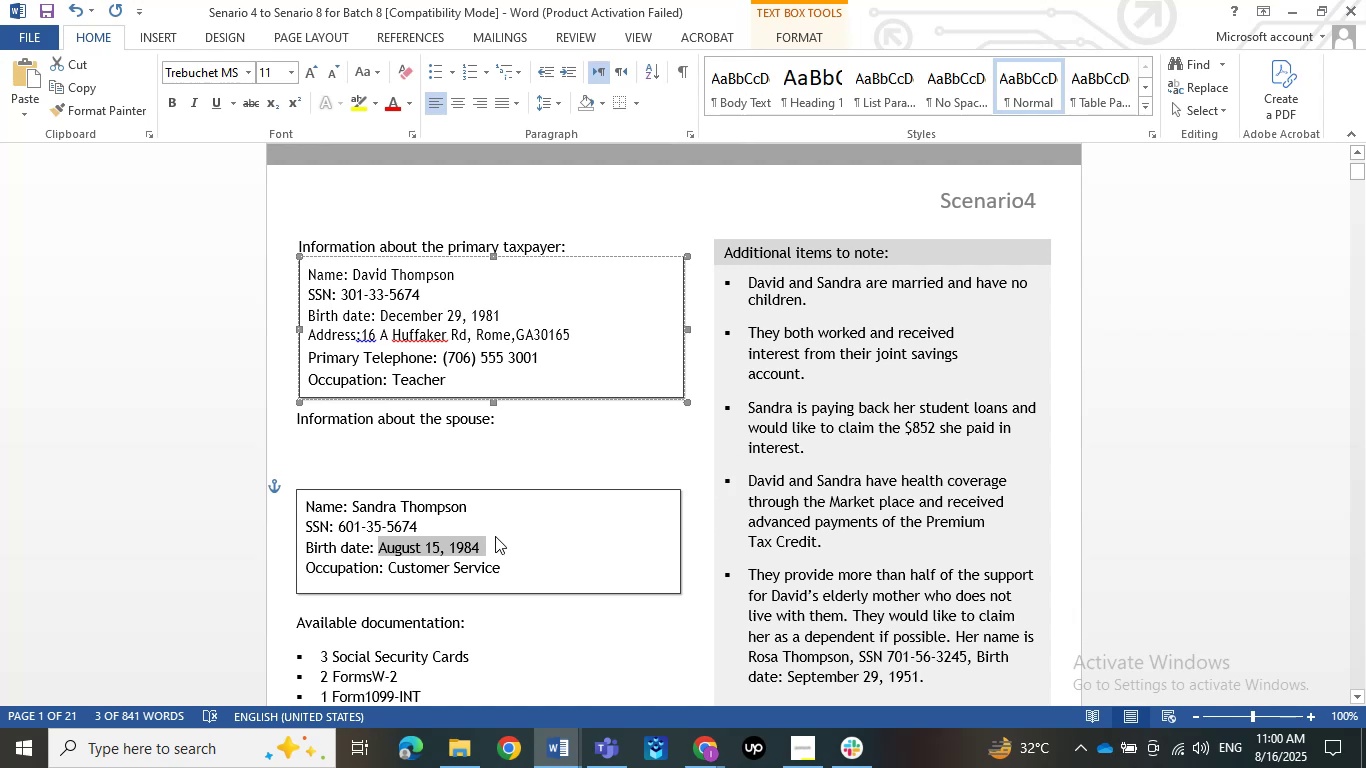 
key(Control+C)
 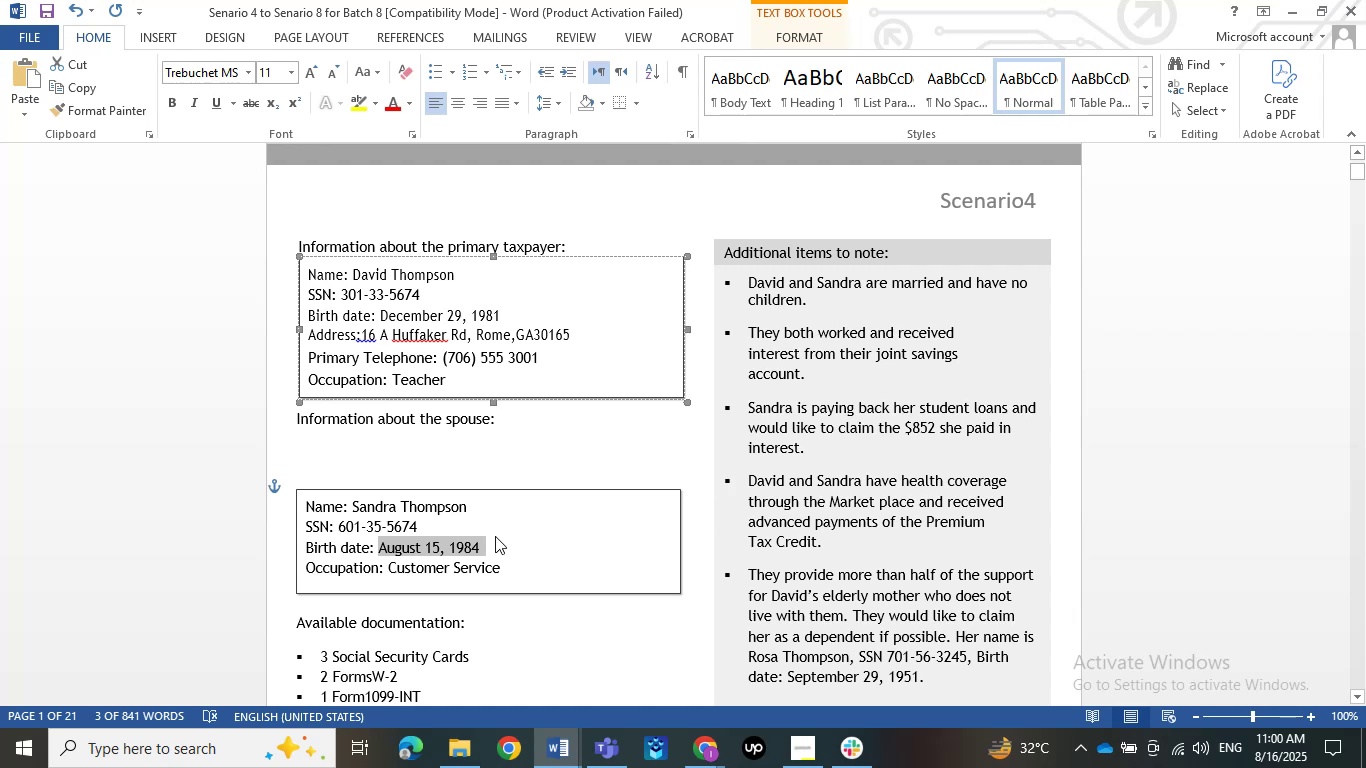 
key(Control+ControlLeft)
 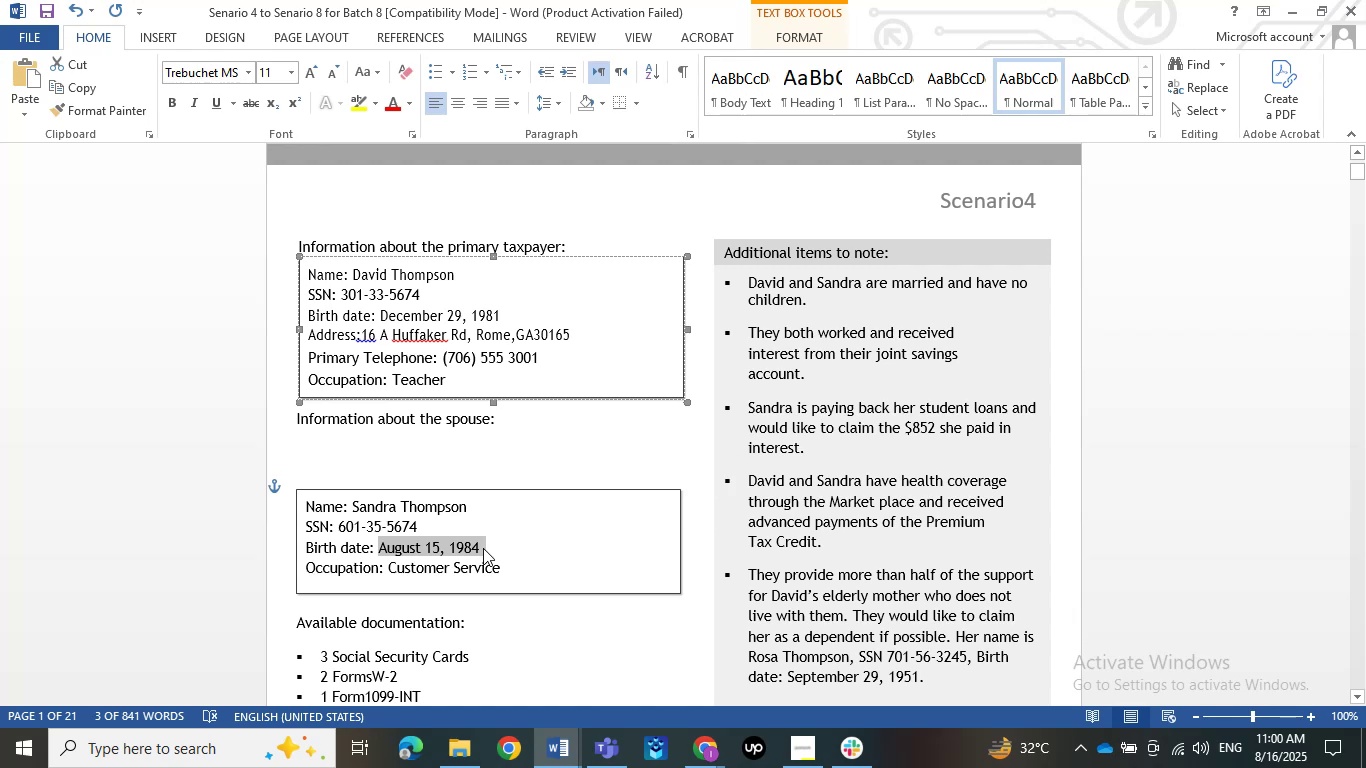 
left_click([483, 548])
 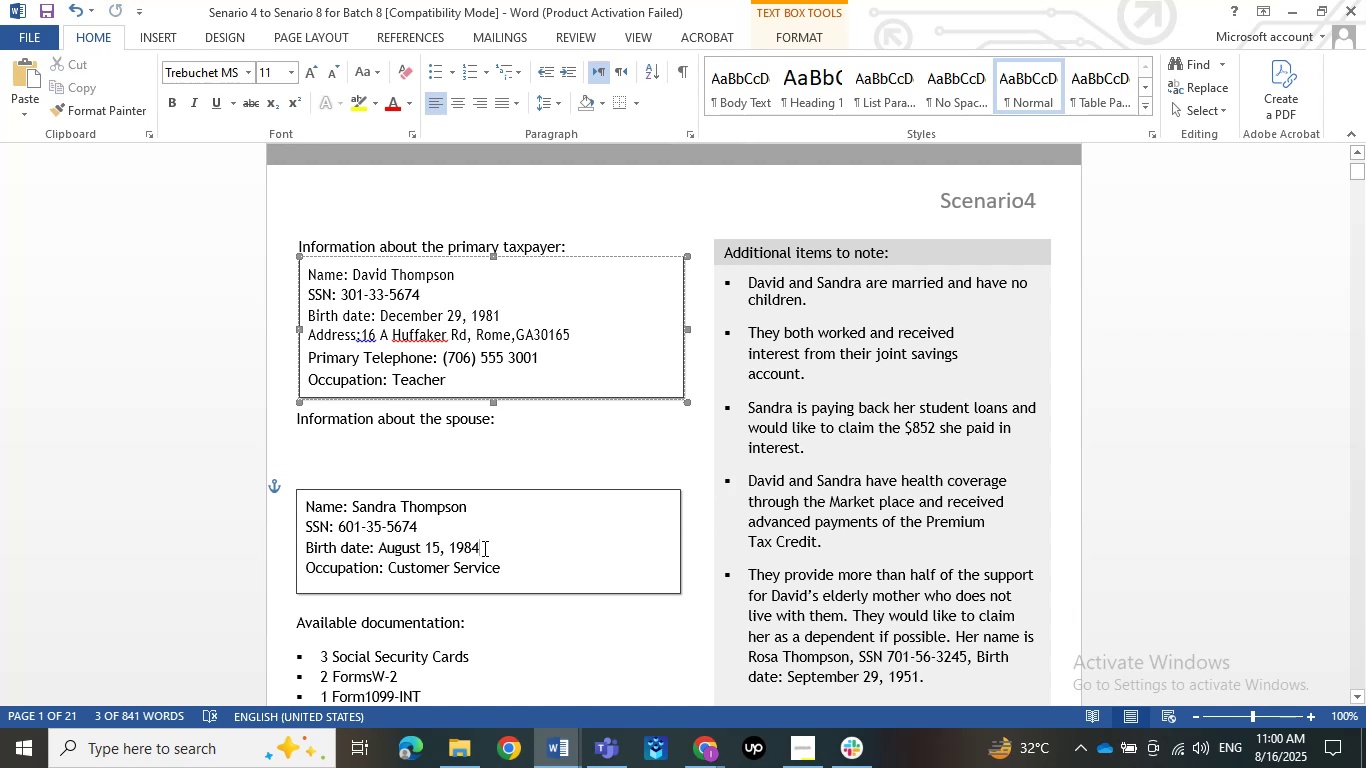 
left_click_drag(start_coordinate=[483, 548], to_coordinate=[377, 549])
 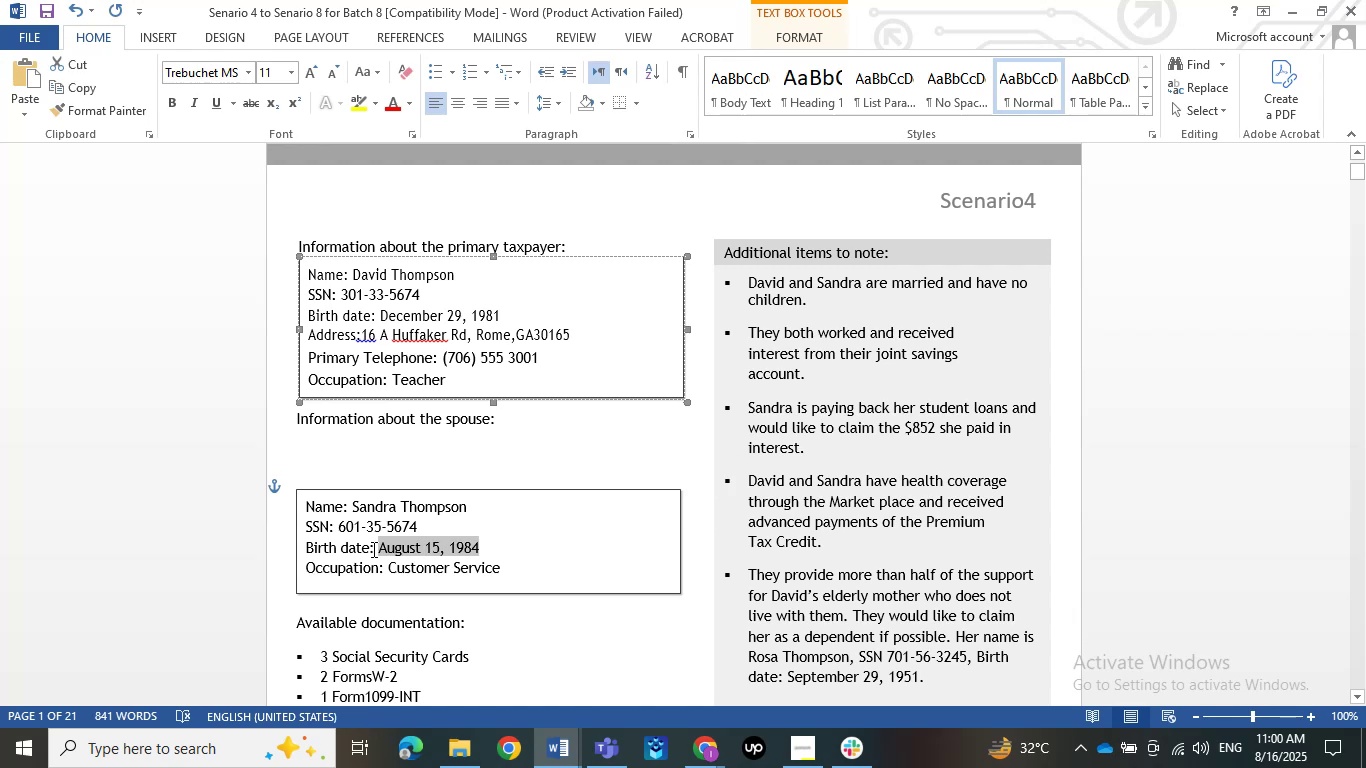 
key(Control+ControlLeft)
 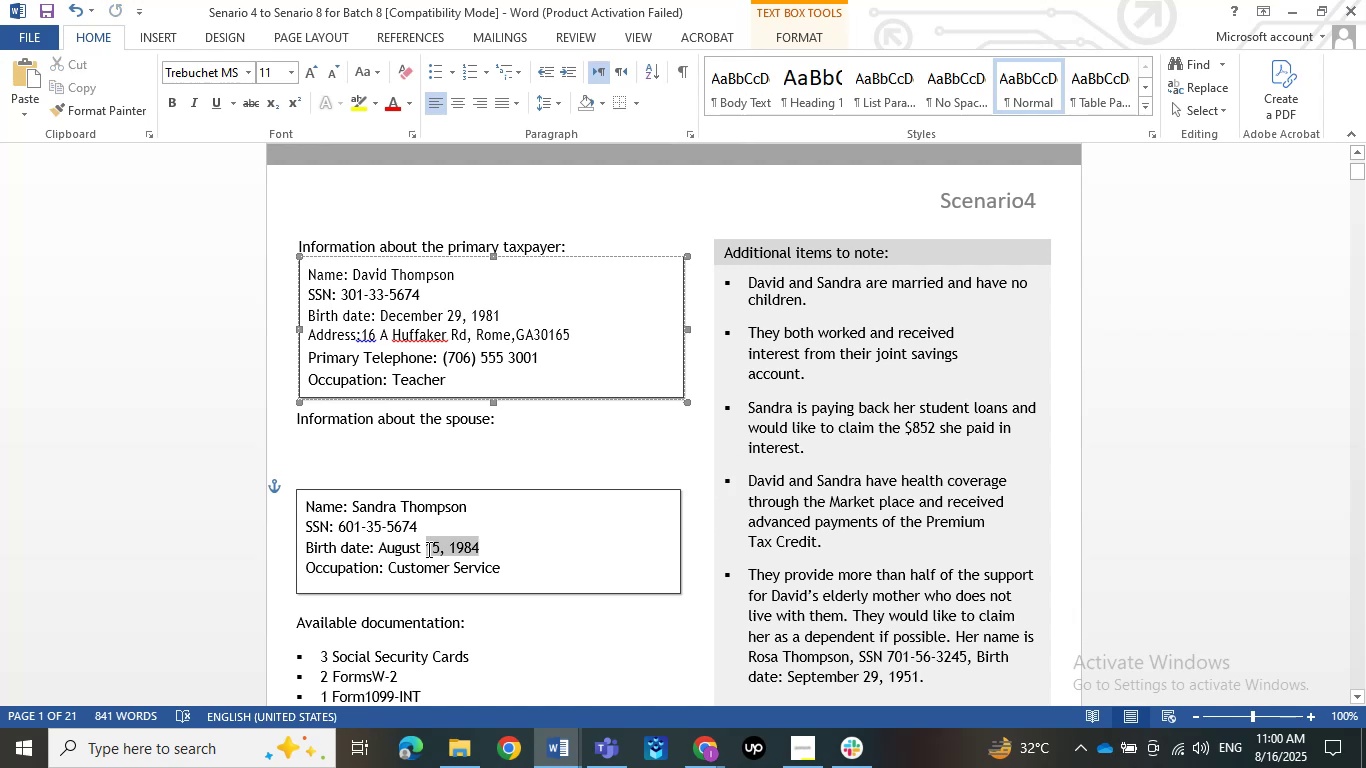 
key(Control+C)
 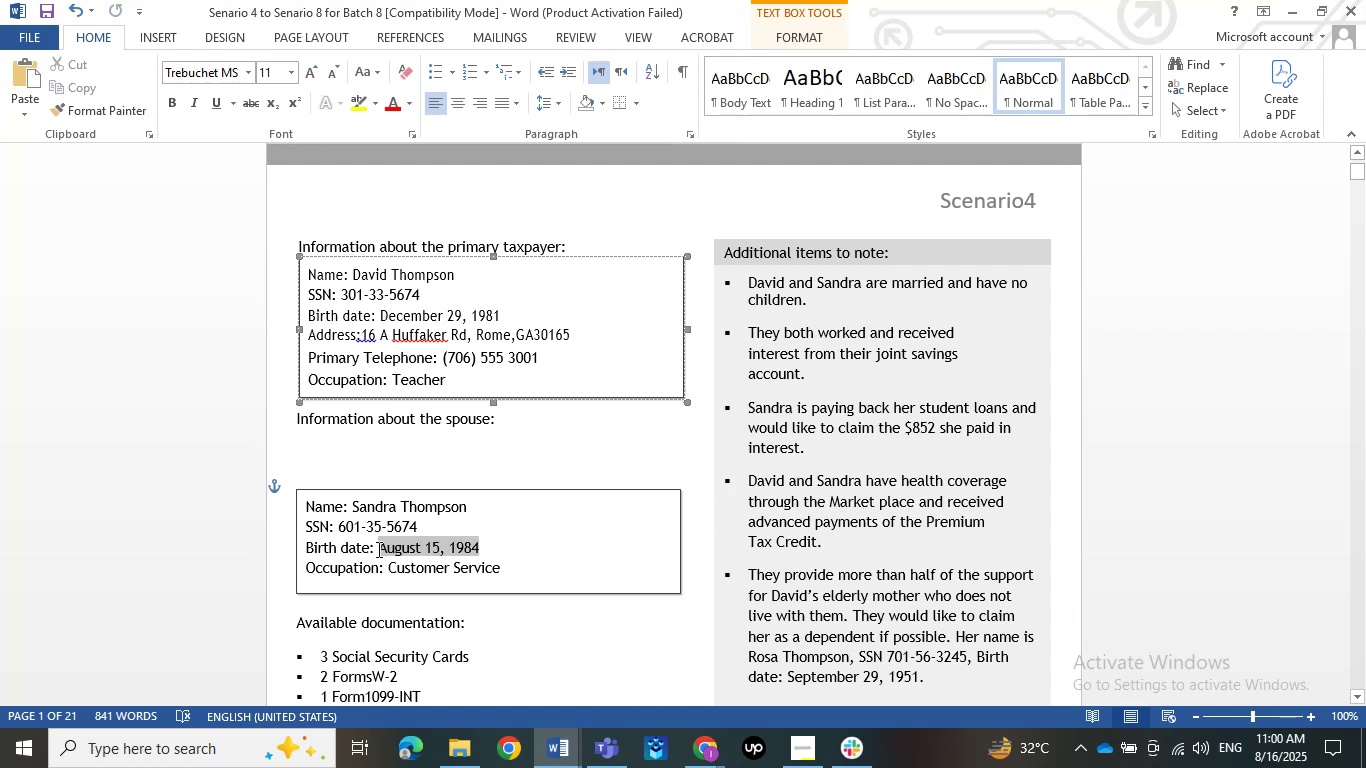 
key(Control+C)
 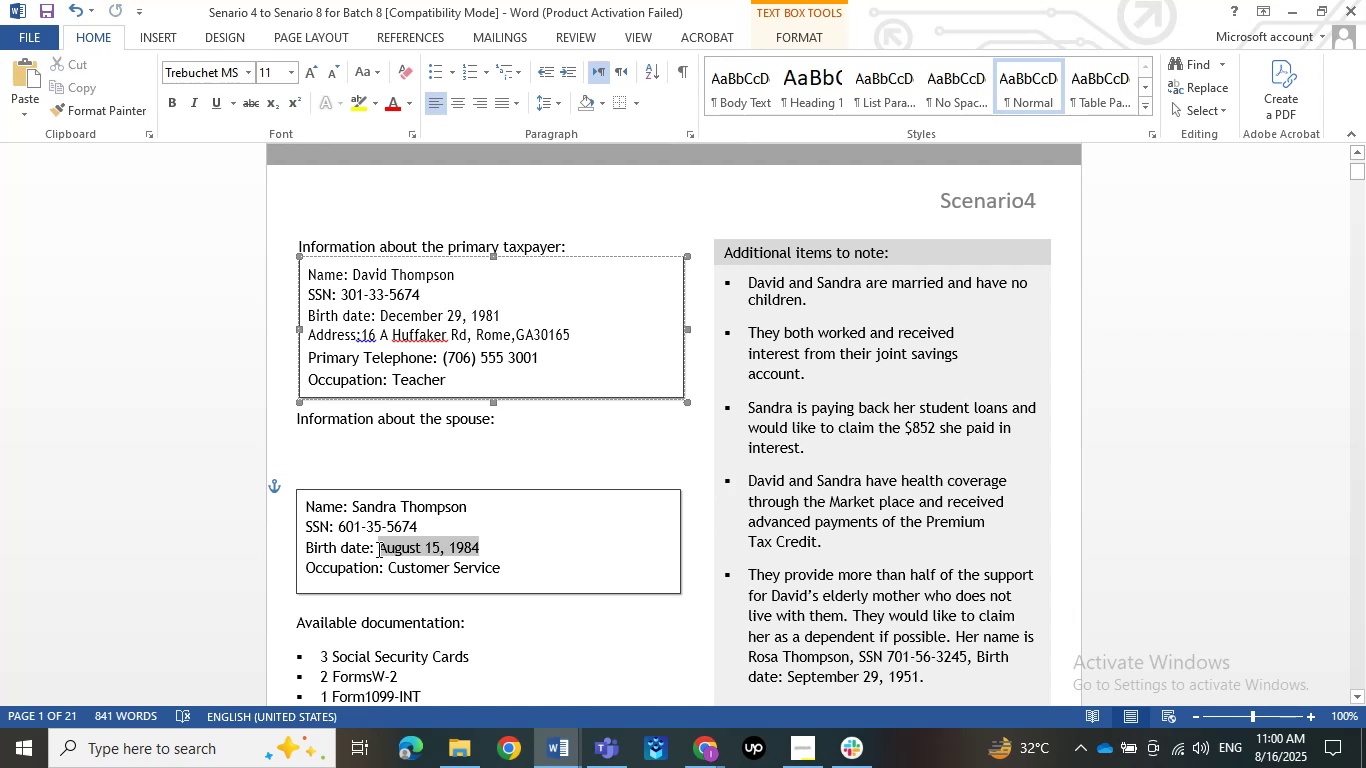 
key(Control+C)
 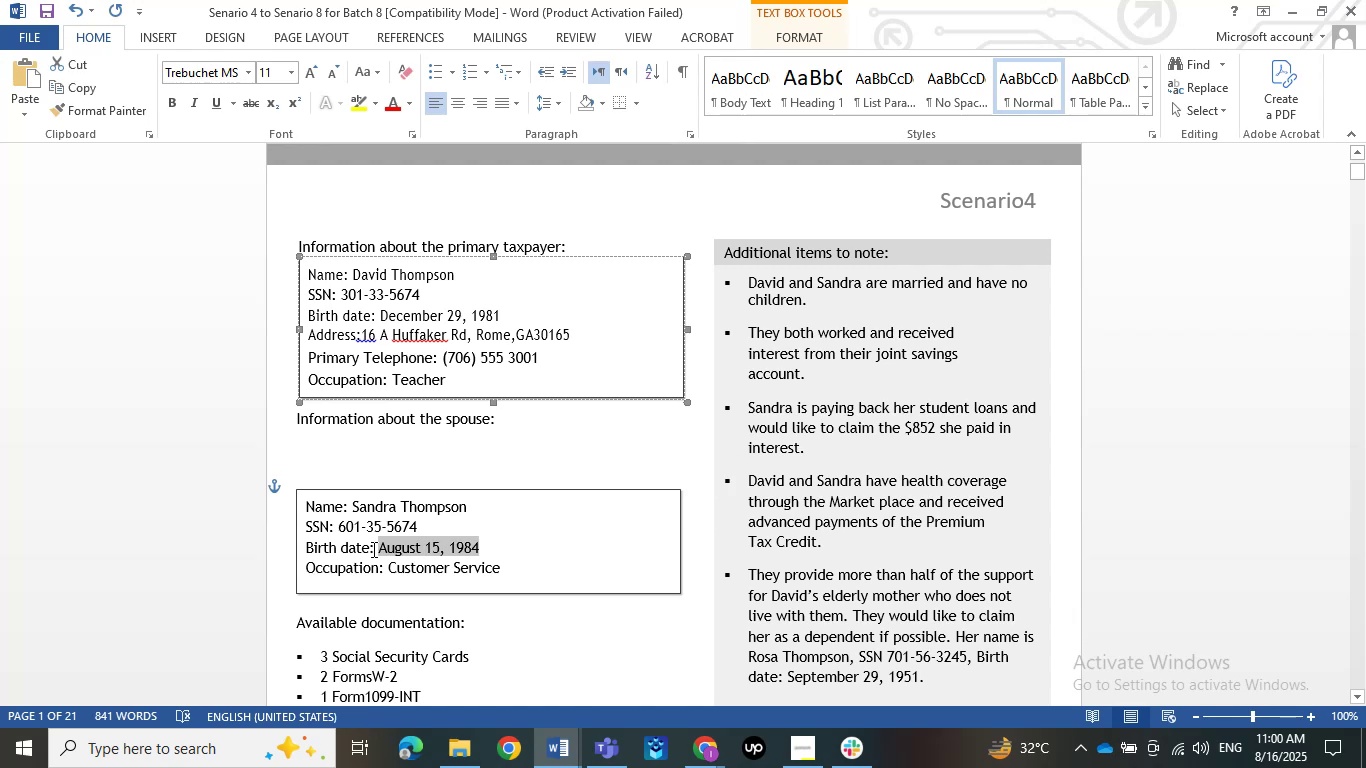 
key(Control+C)
 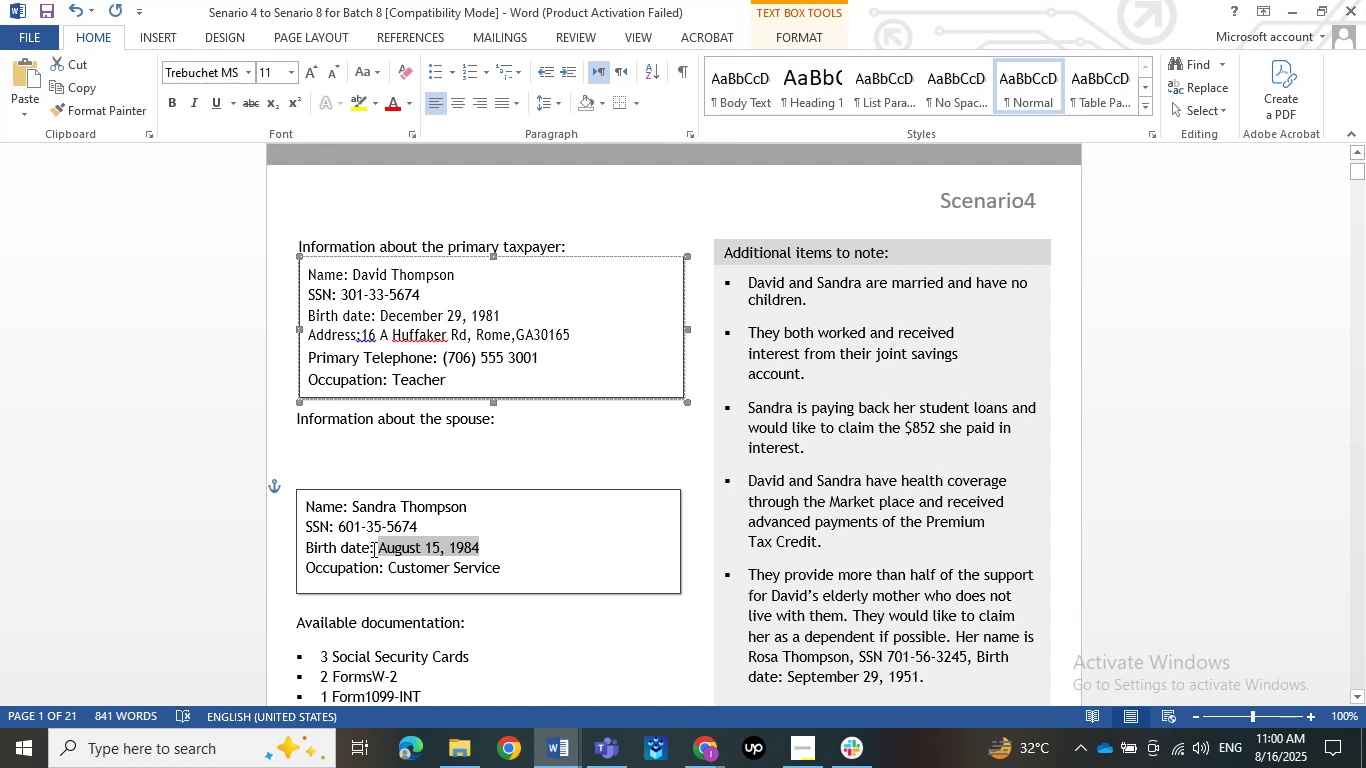 
key(Control+C)
 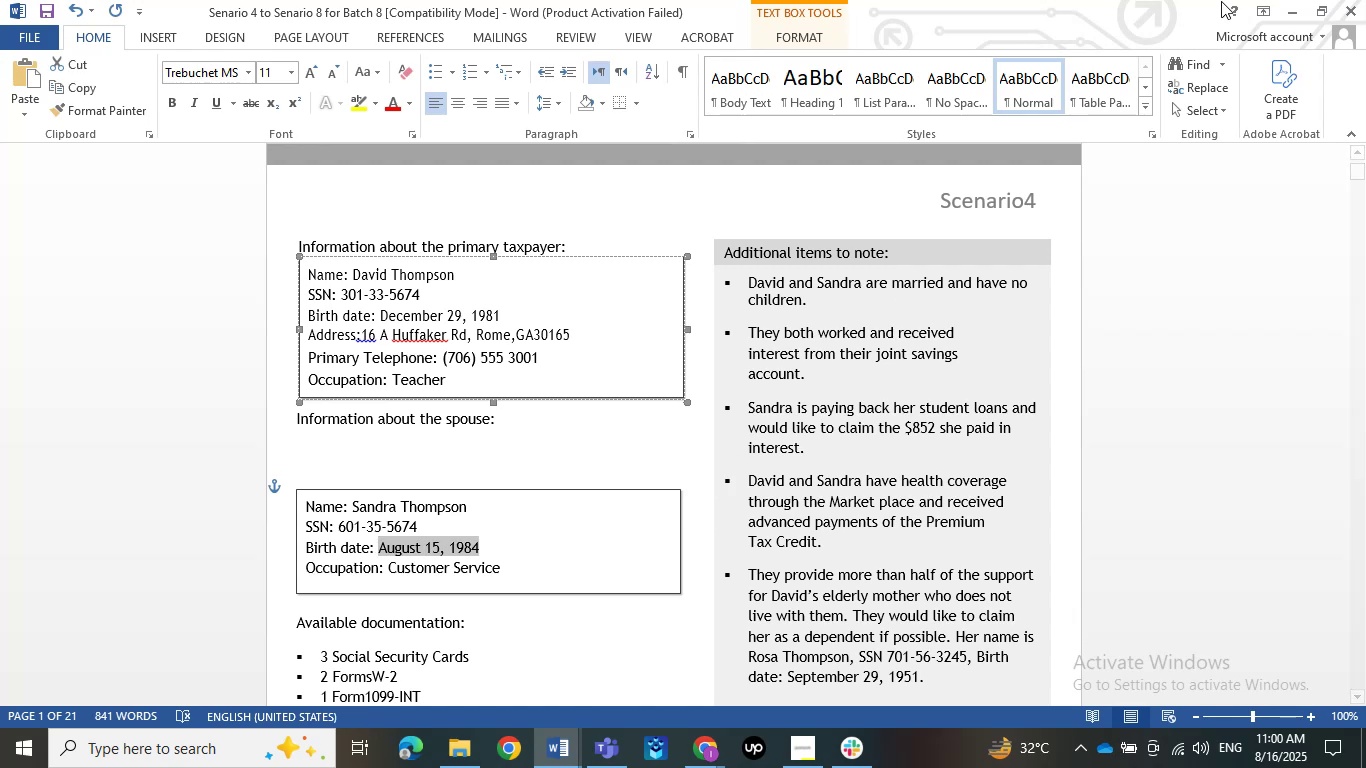 
left_click_drag(start_coordinate=[1284, 11], to_coordinate=[1273, 21])
 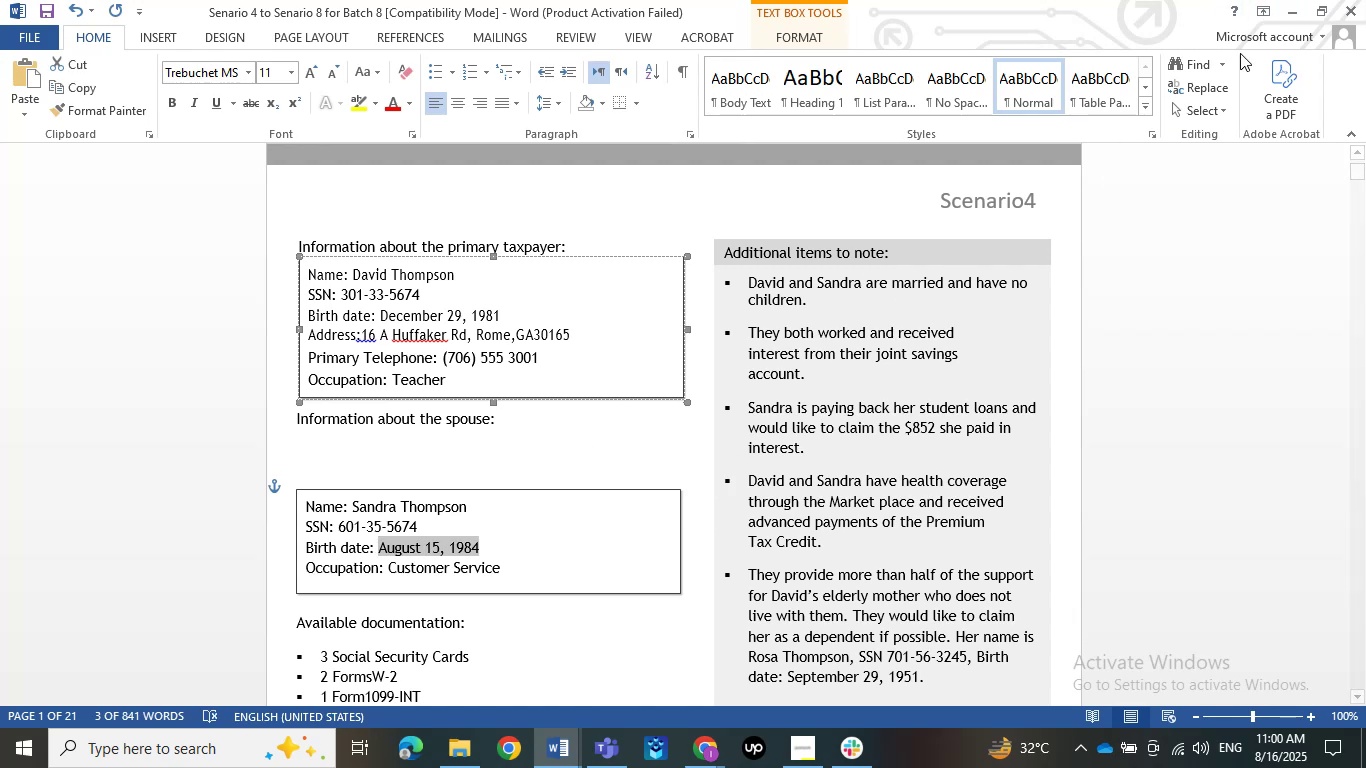 
left_click([1307, 0])
 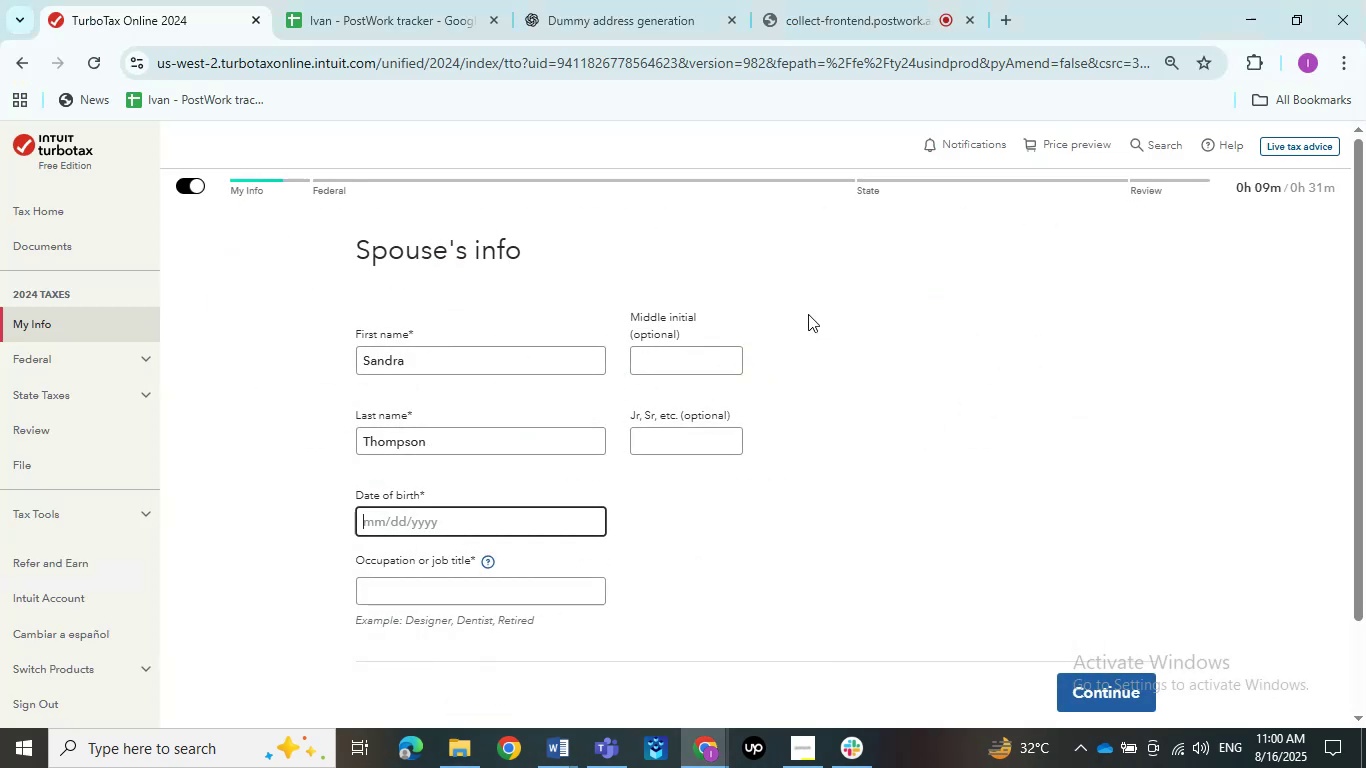 
key(Control+ControlLeft)
 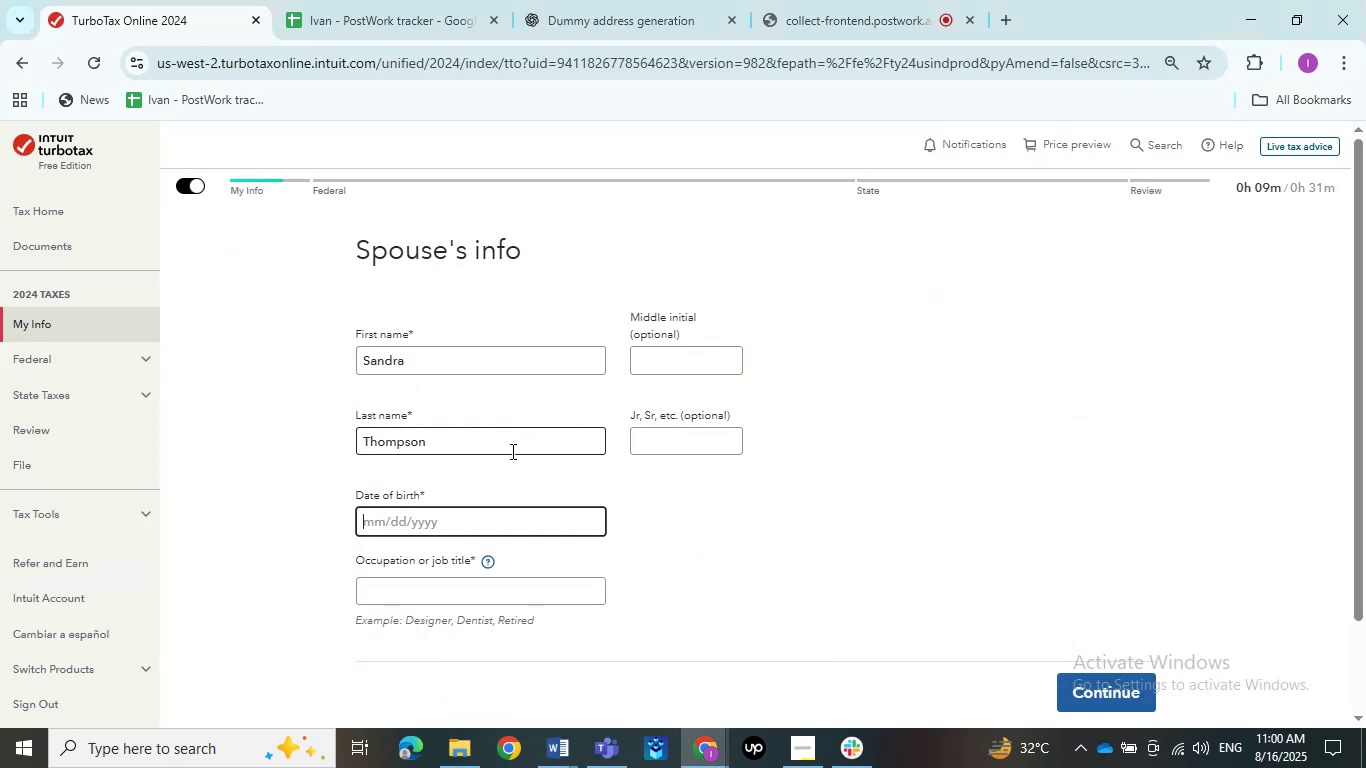 
key(Control+V)
 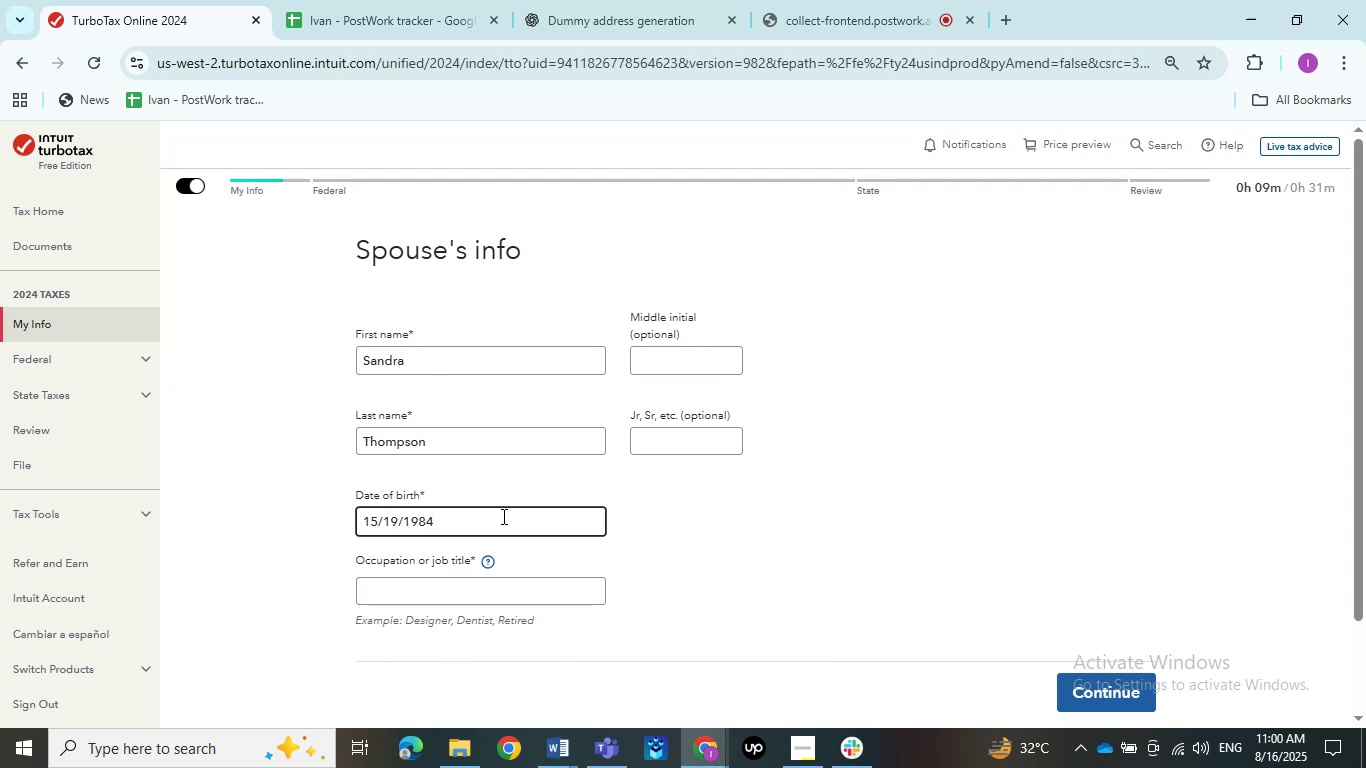 
key(Backspace)
 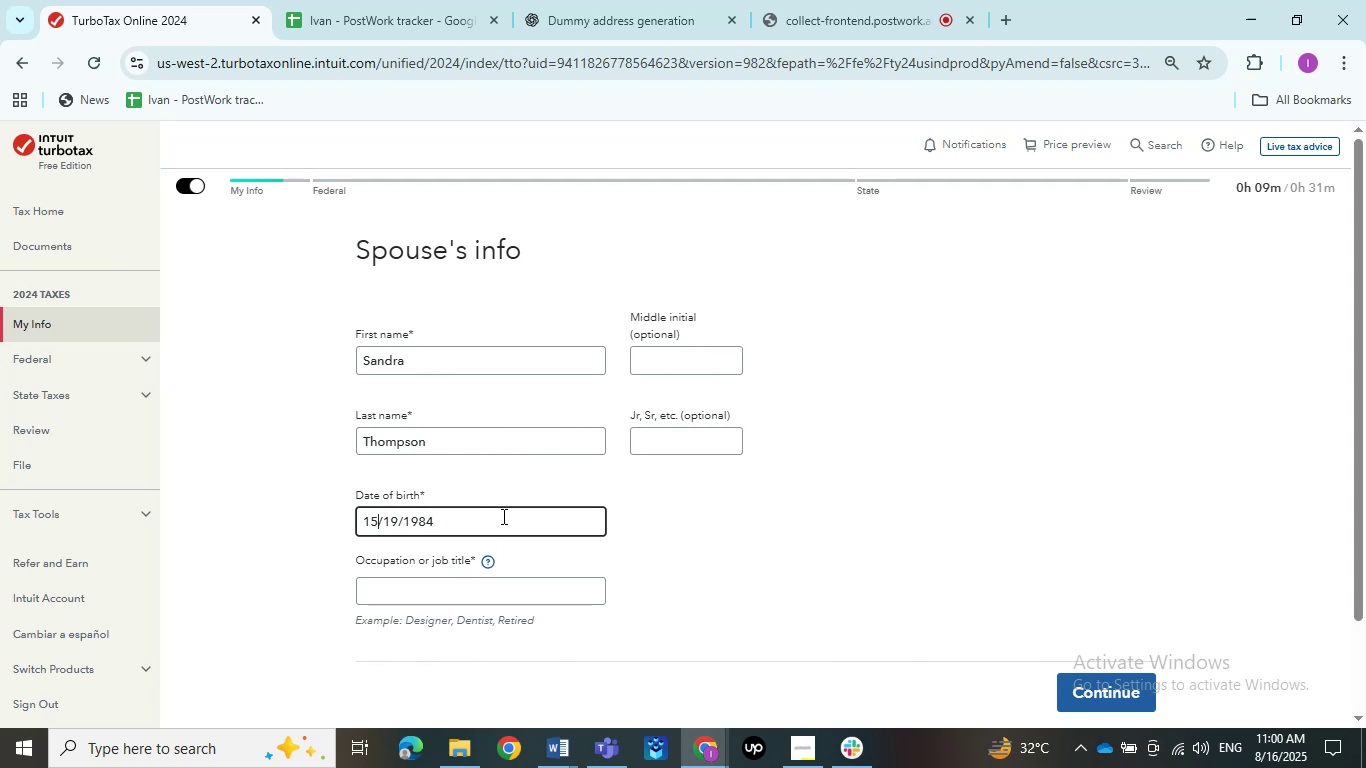 
key(Backspace)
 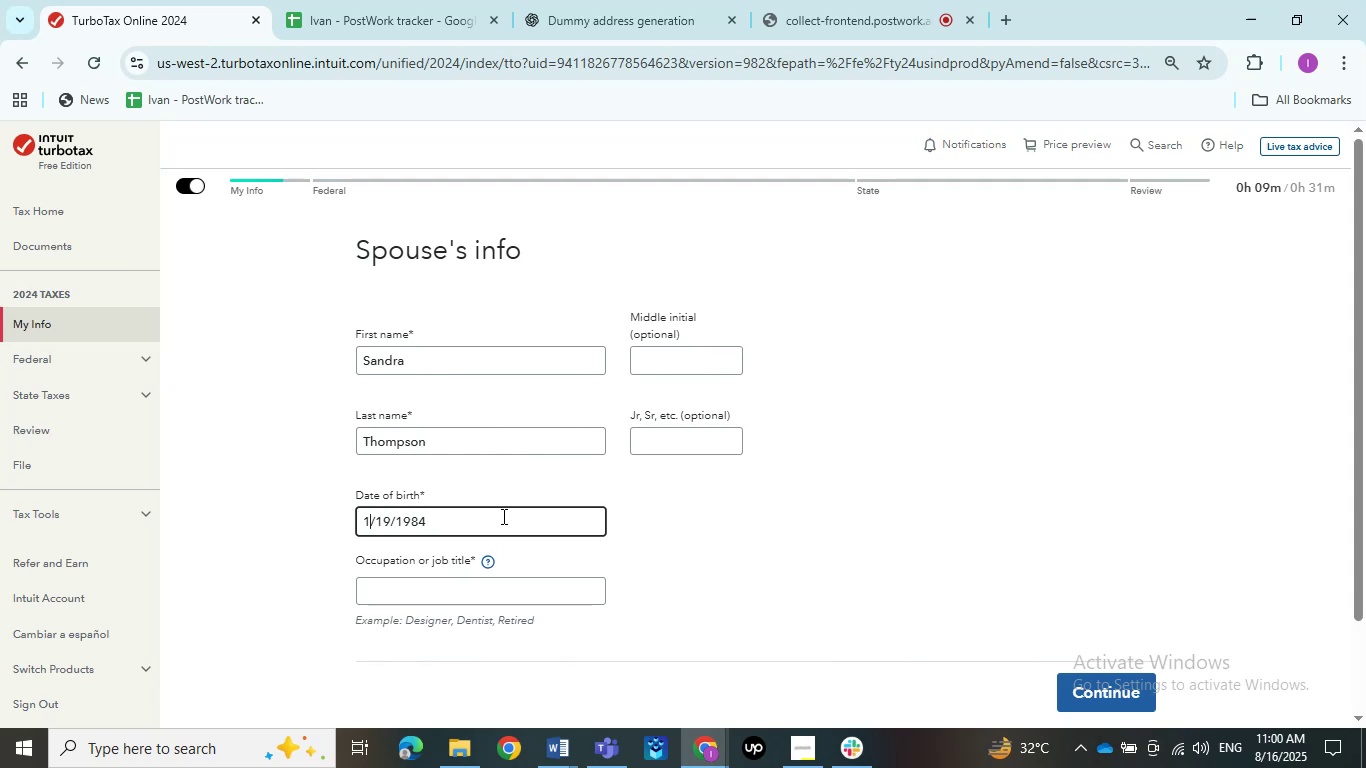 
key(Numpad0)
 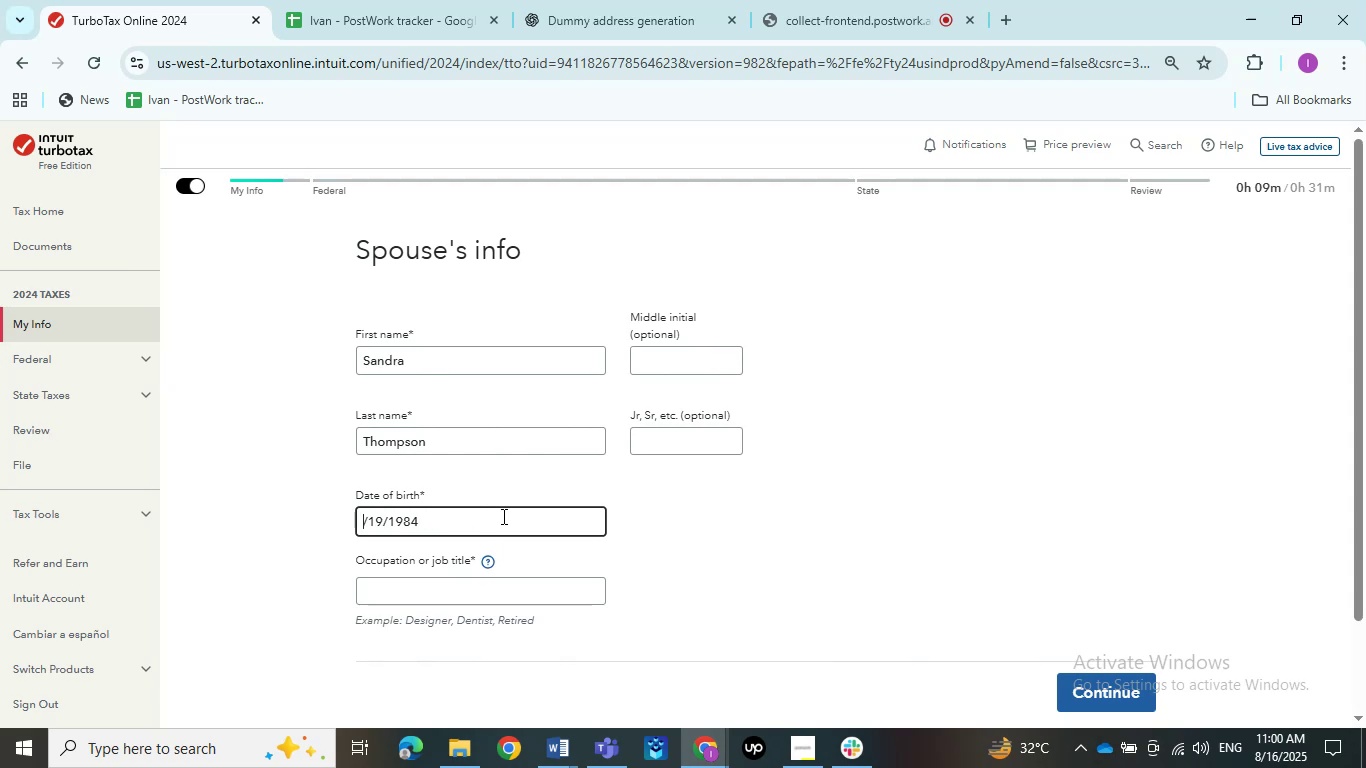 
key(Numpad8)
 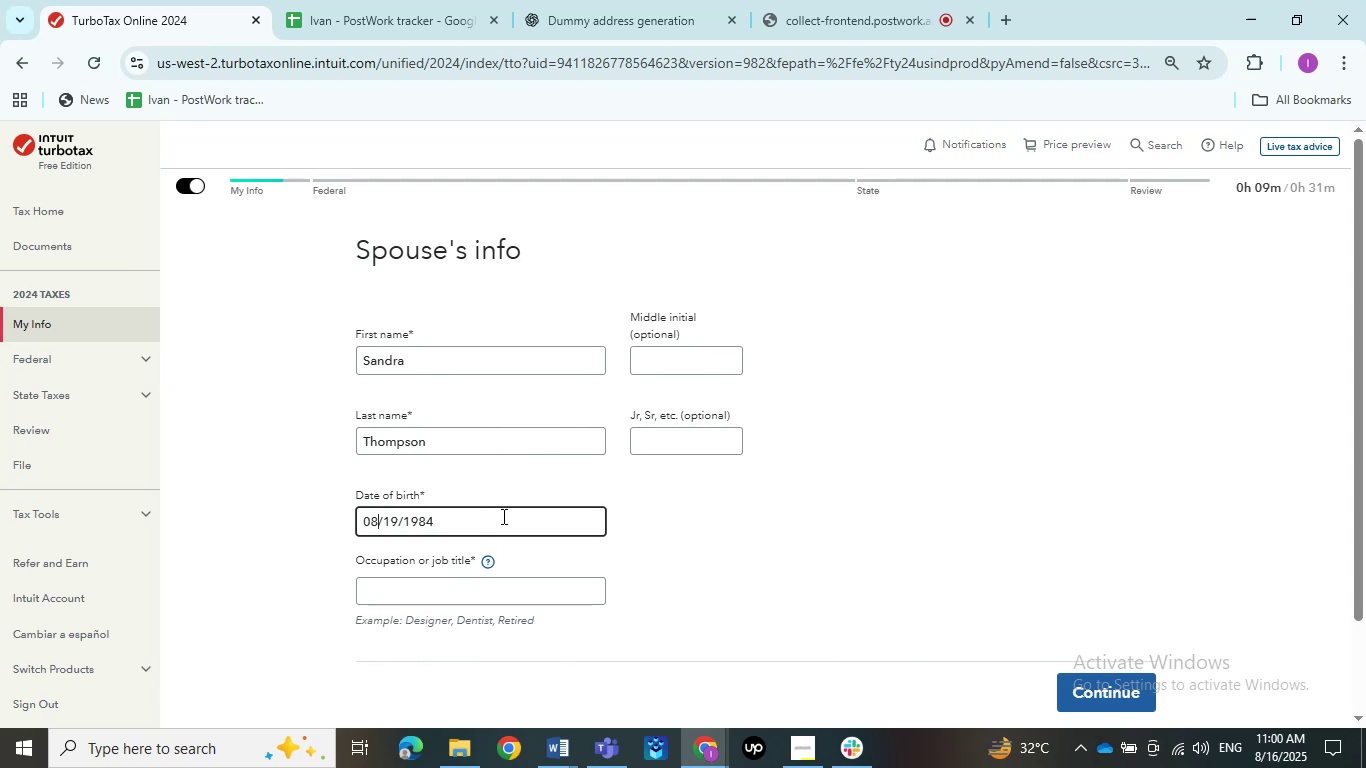 
left_click([676, 528])
 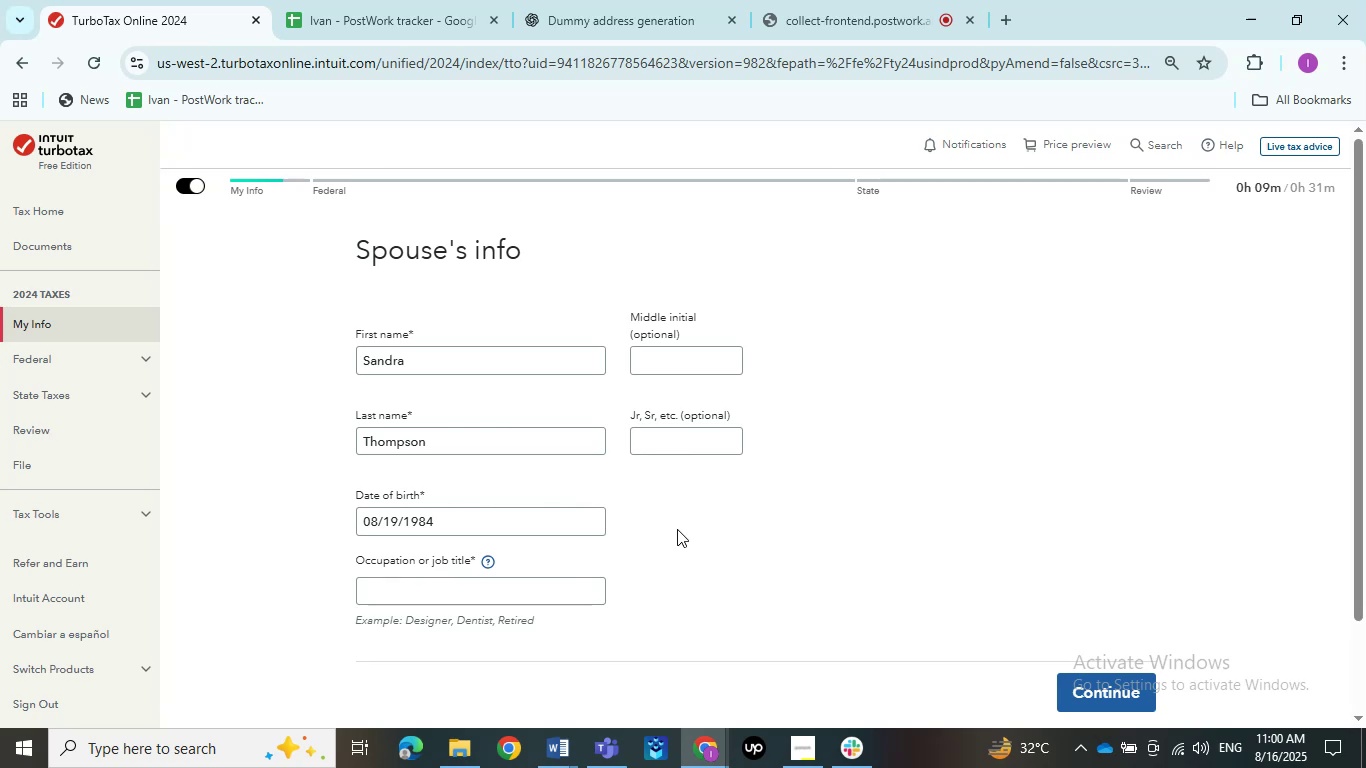 
wait(11.87)
 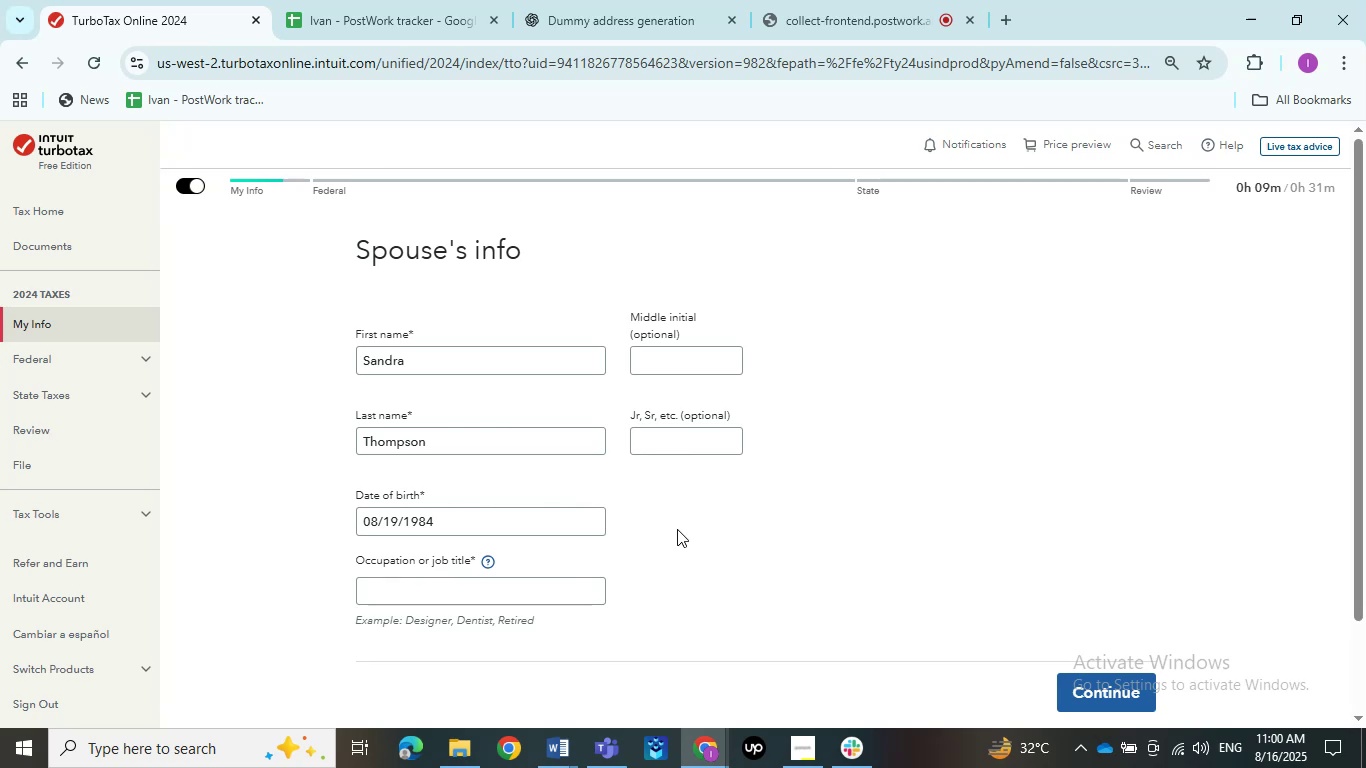 
double_click([477, 694])
 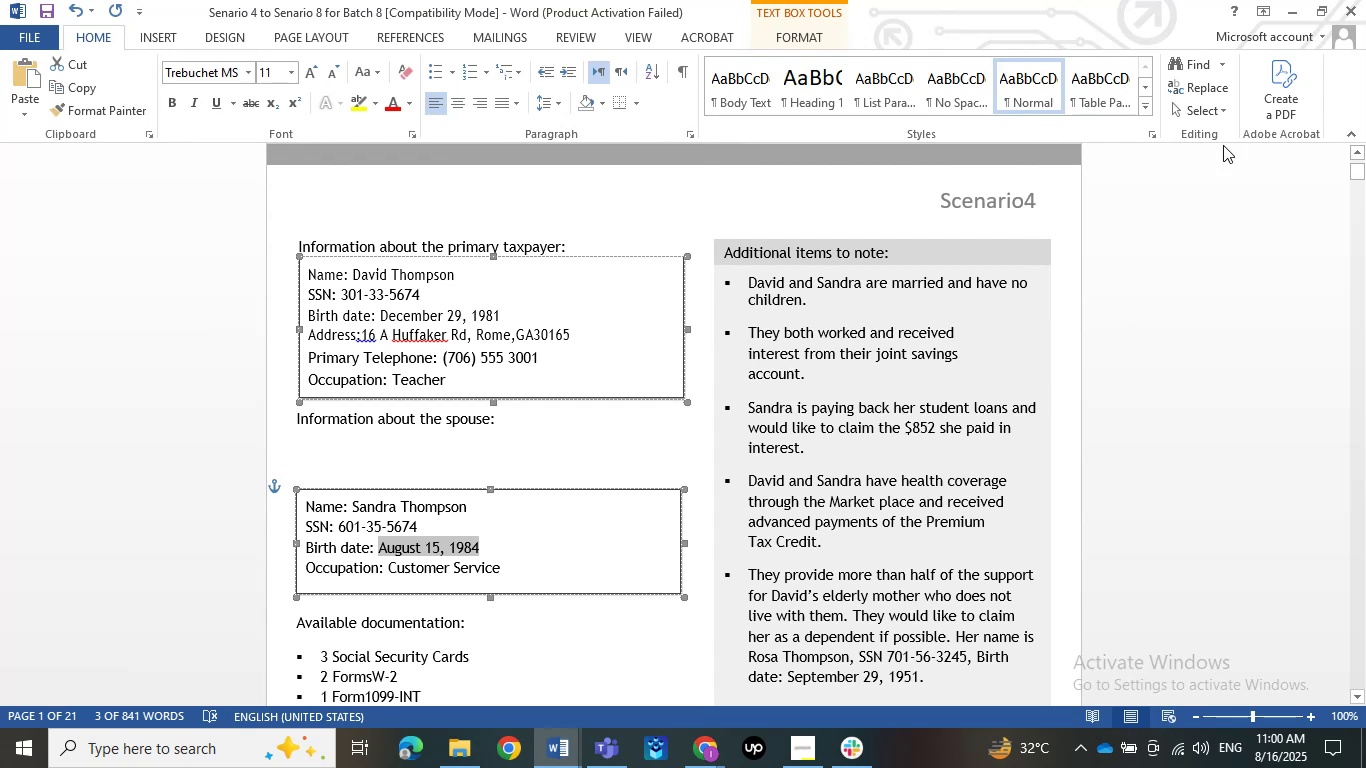 
left_click([1292, 9])
 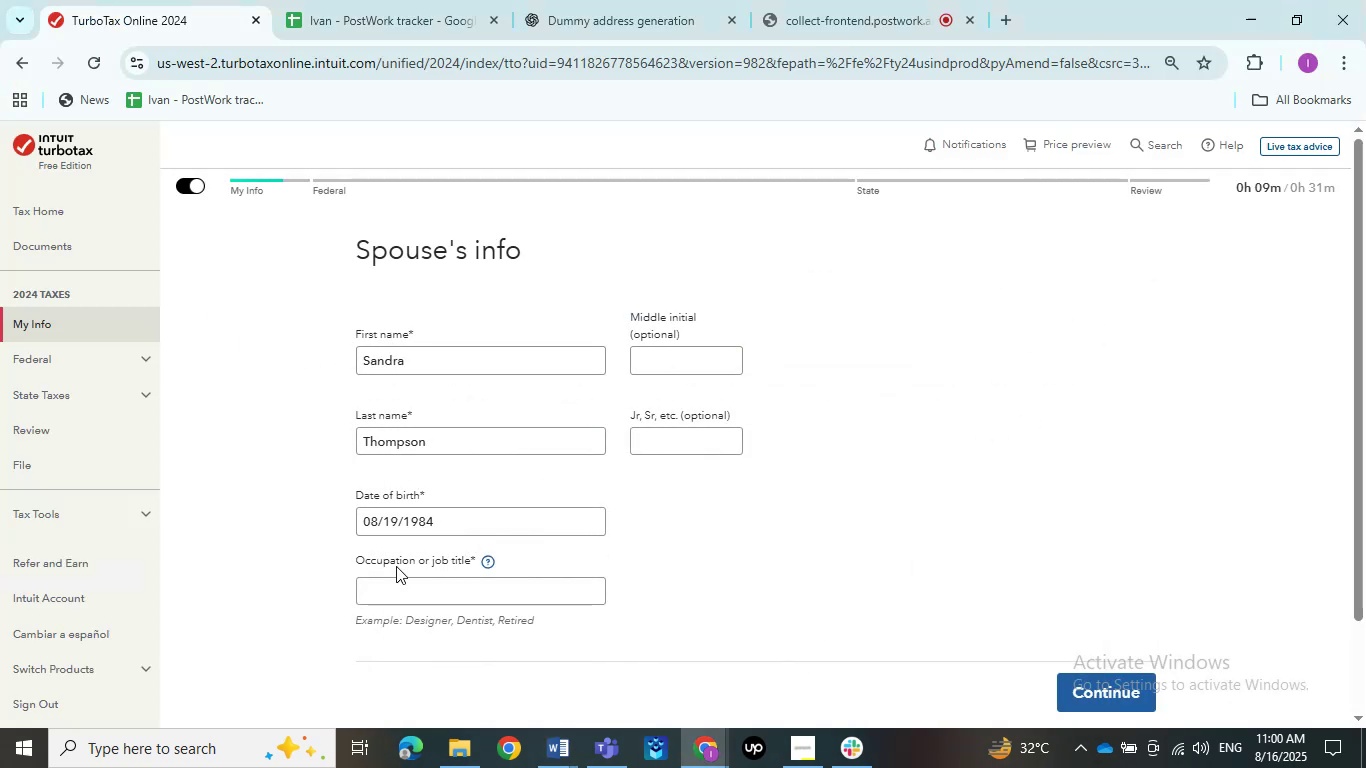 
left_click([392, 579])
 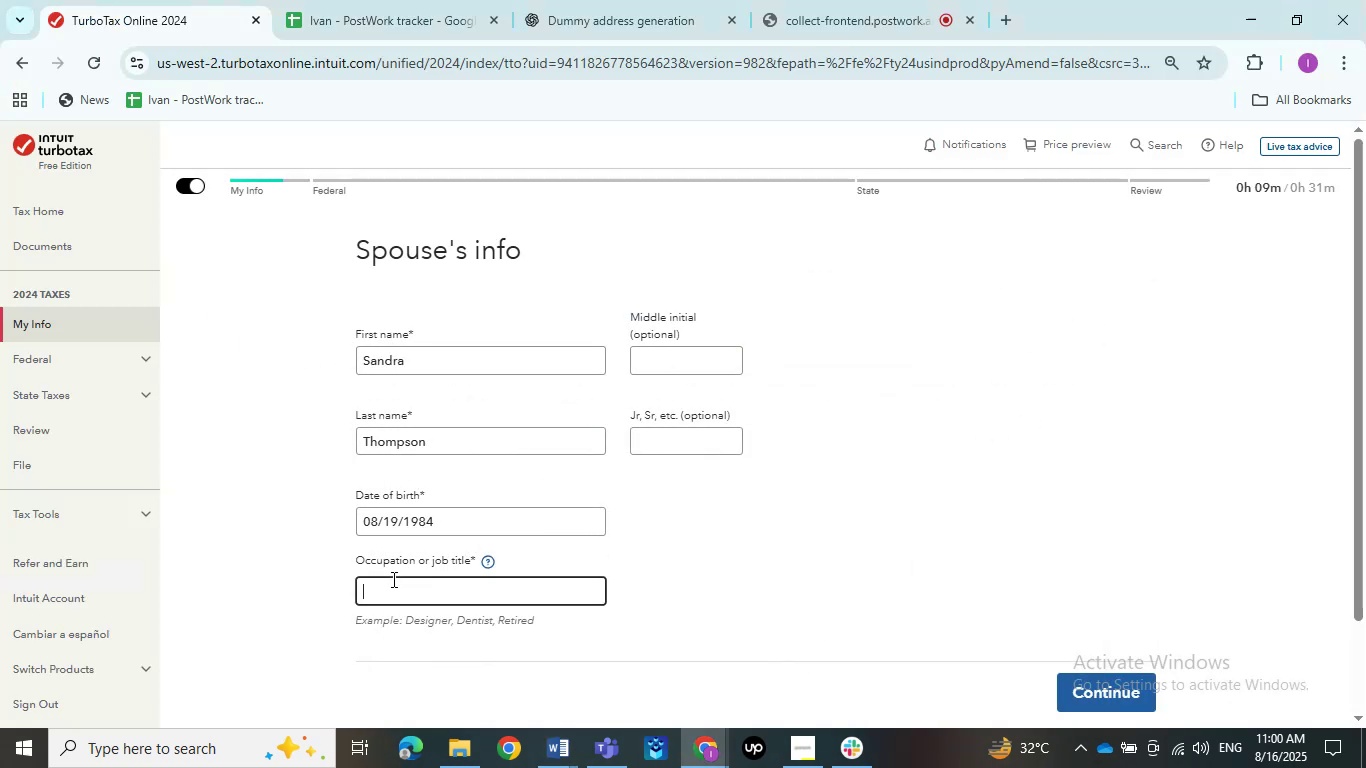 
type(Costumer)
 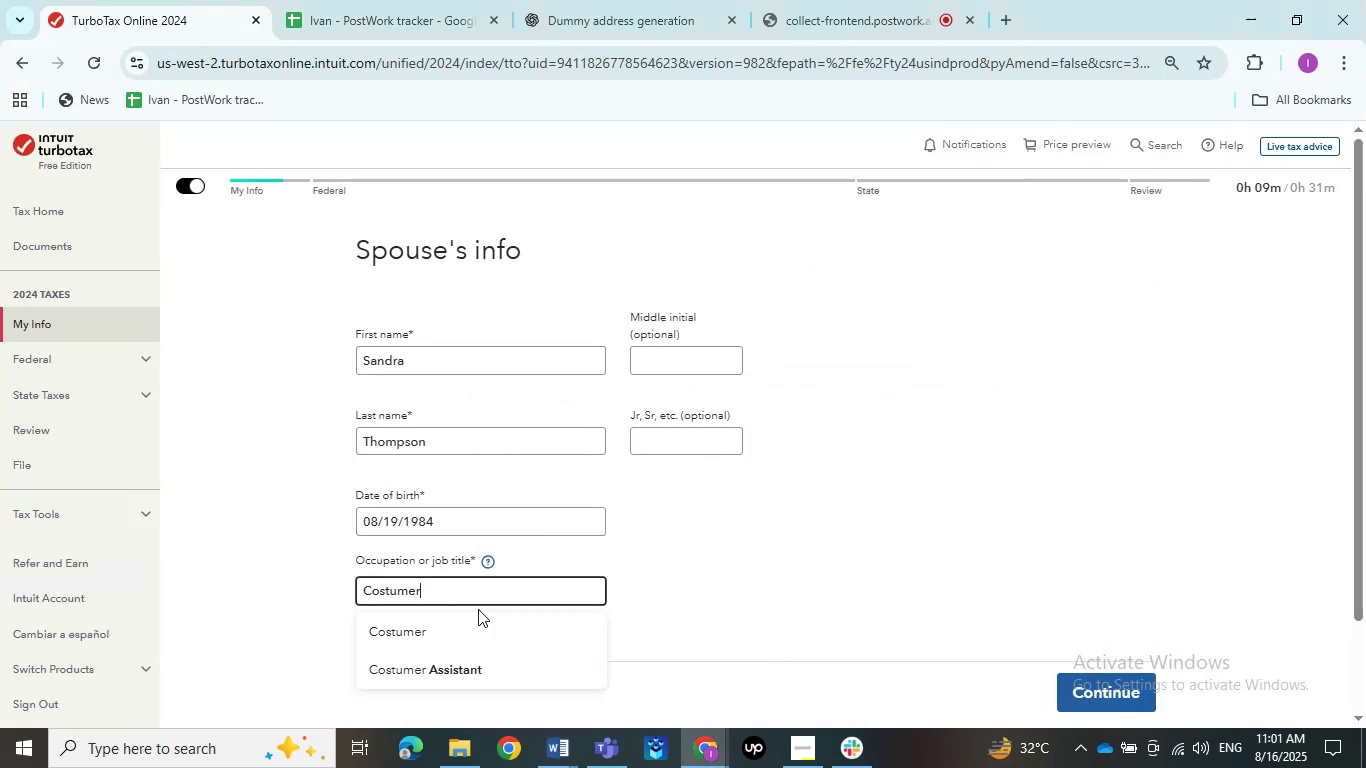 
left_click([568, 667])
 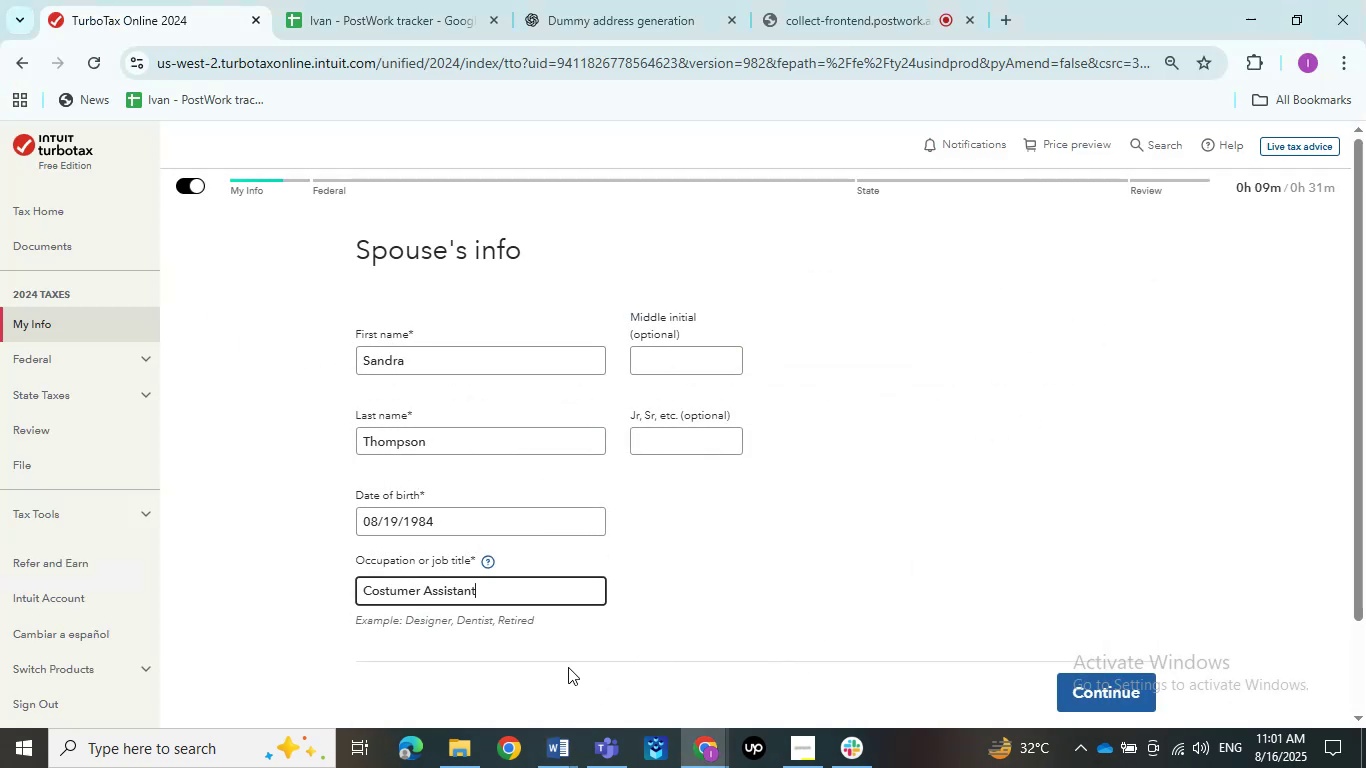 
left_click([571, 767])
 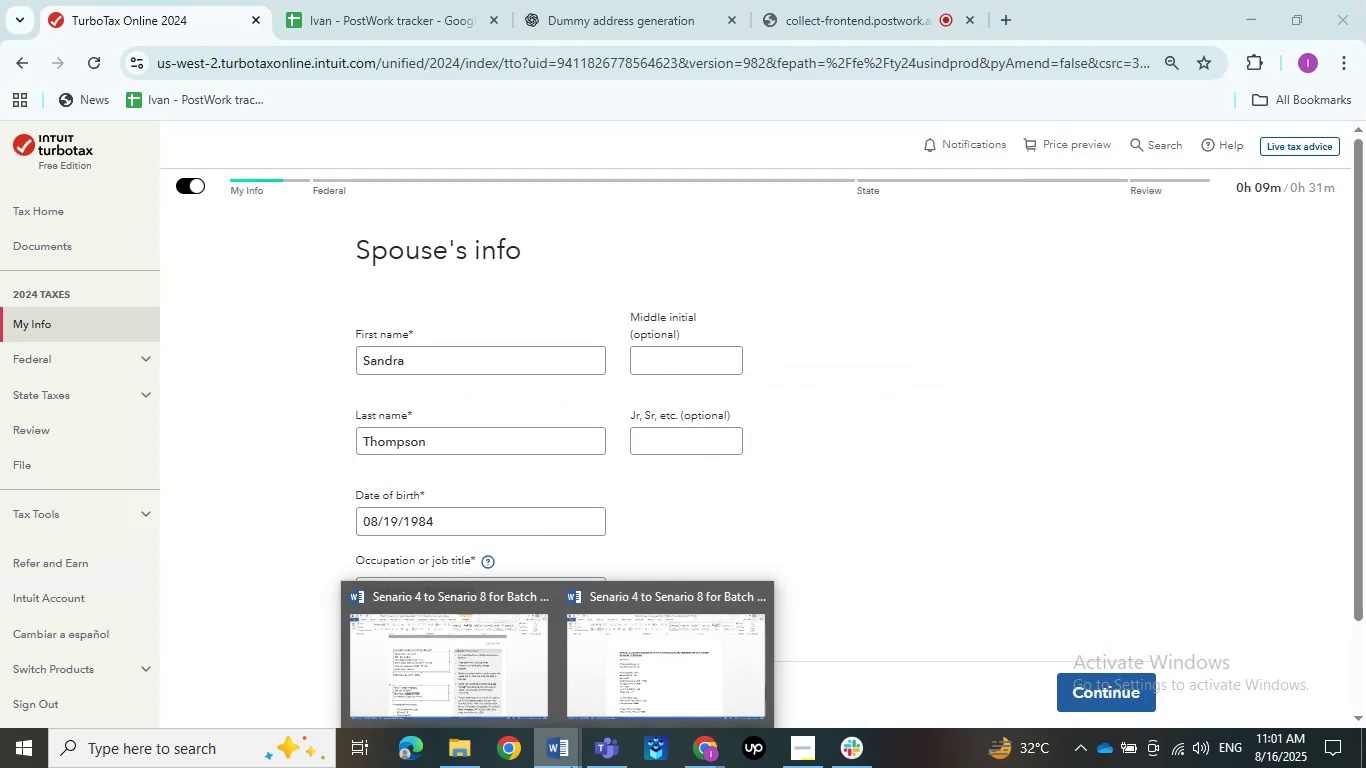 
left_click([455, 686])
 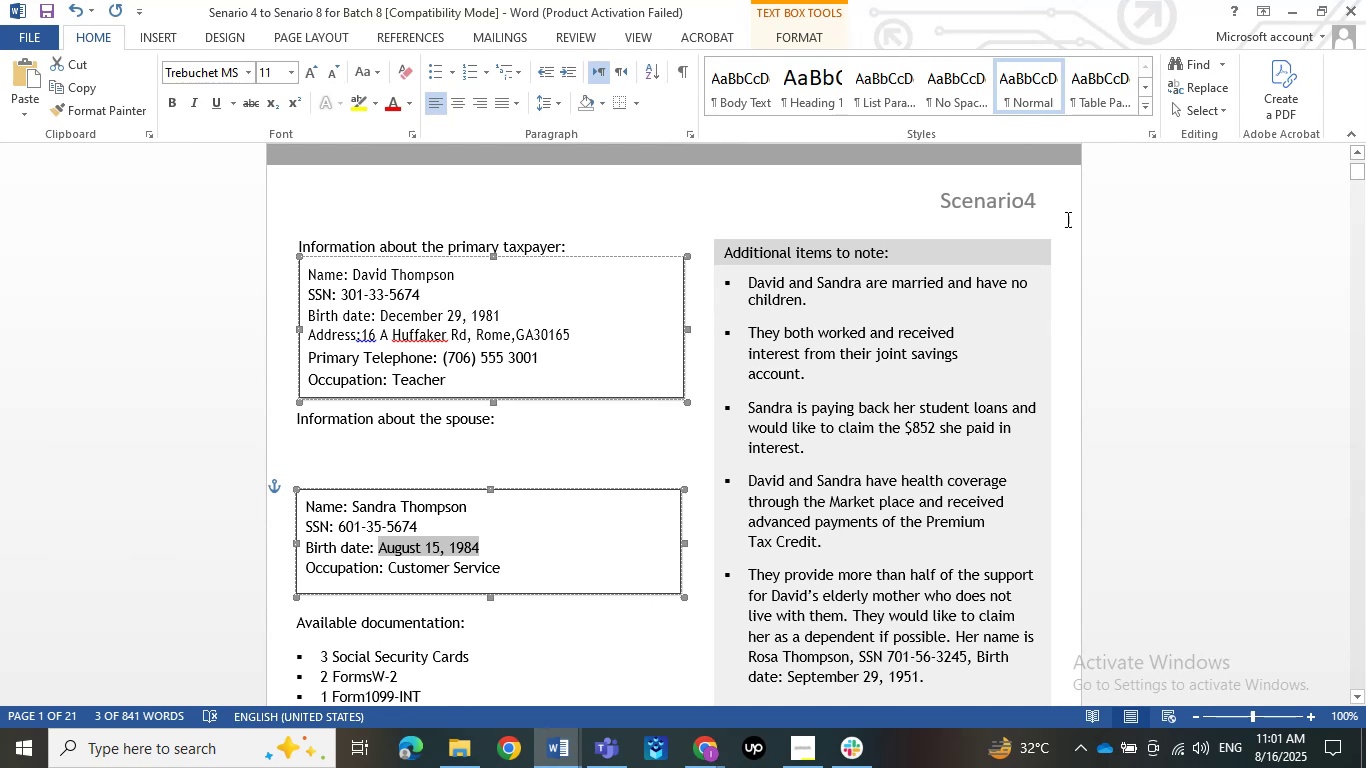 
left_click([1285, 15])
 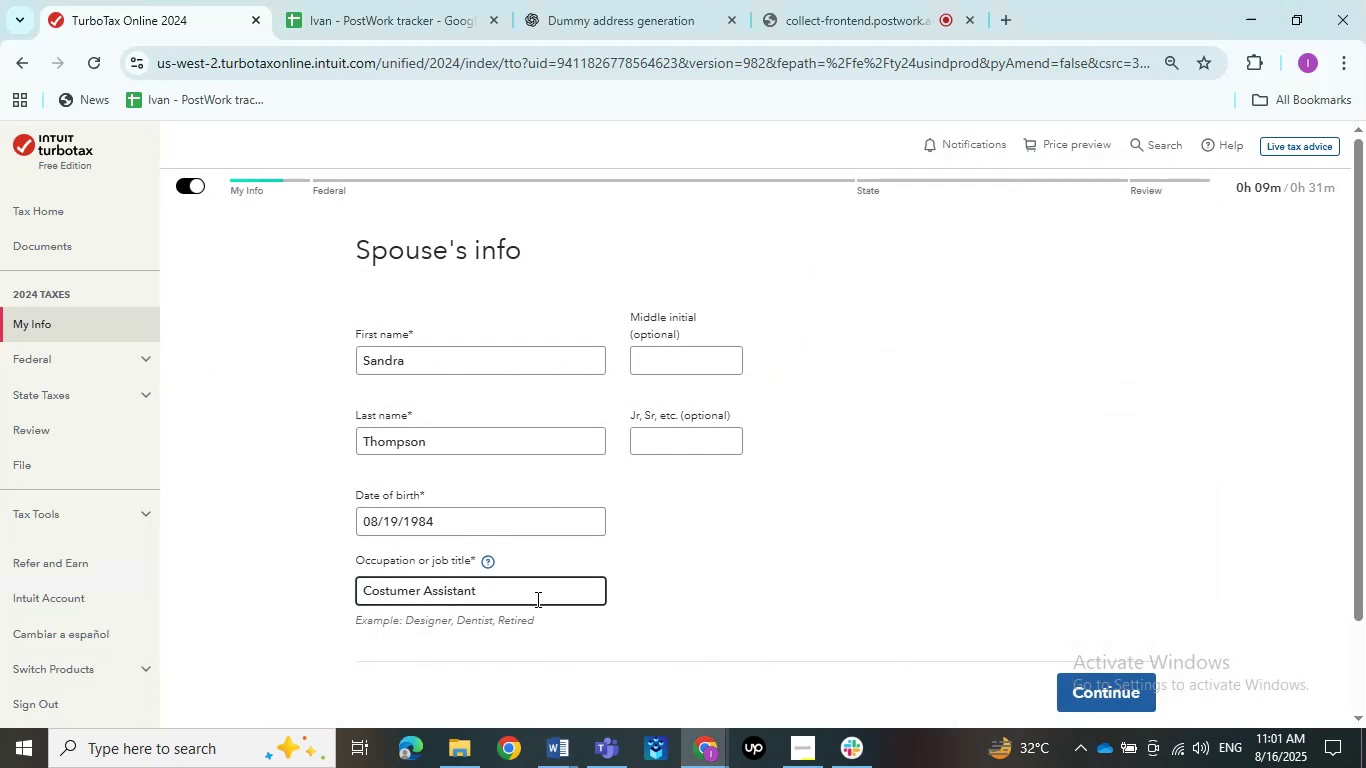 
left_click([577, 733])
 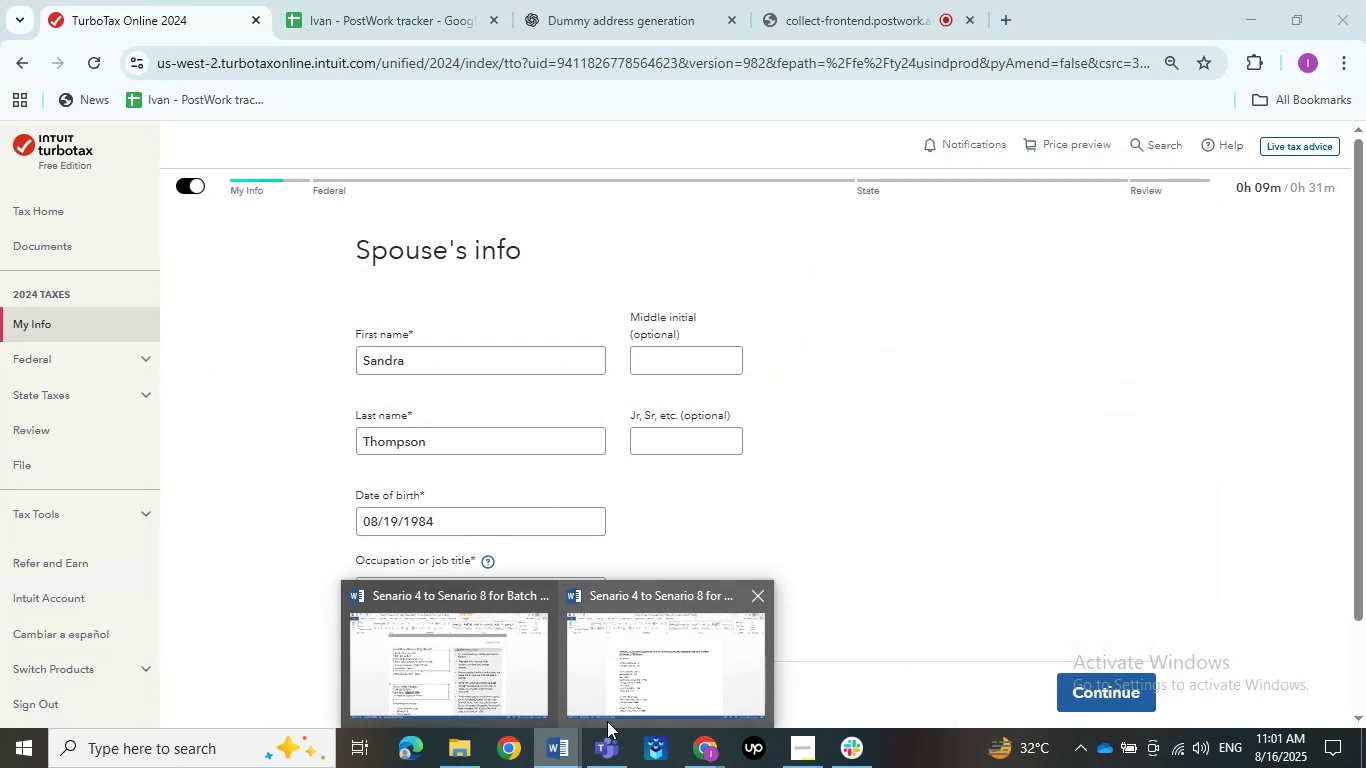 
left_click([501, 675])
 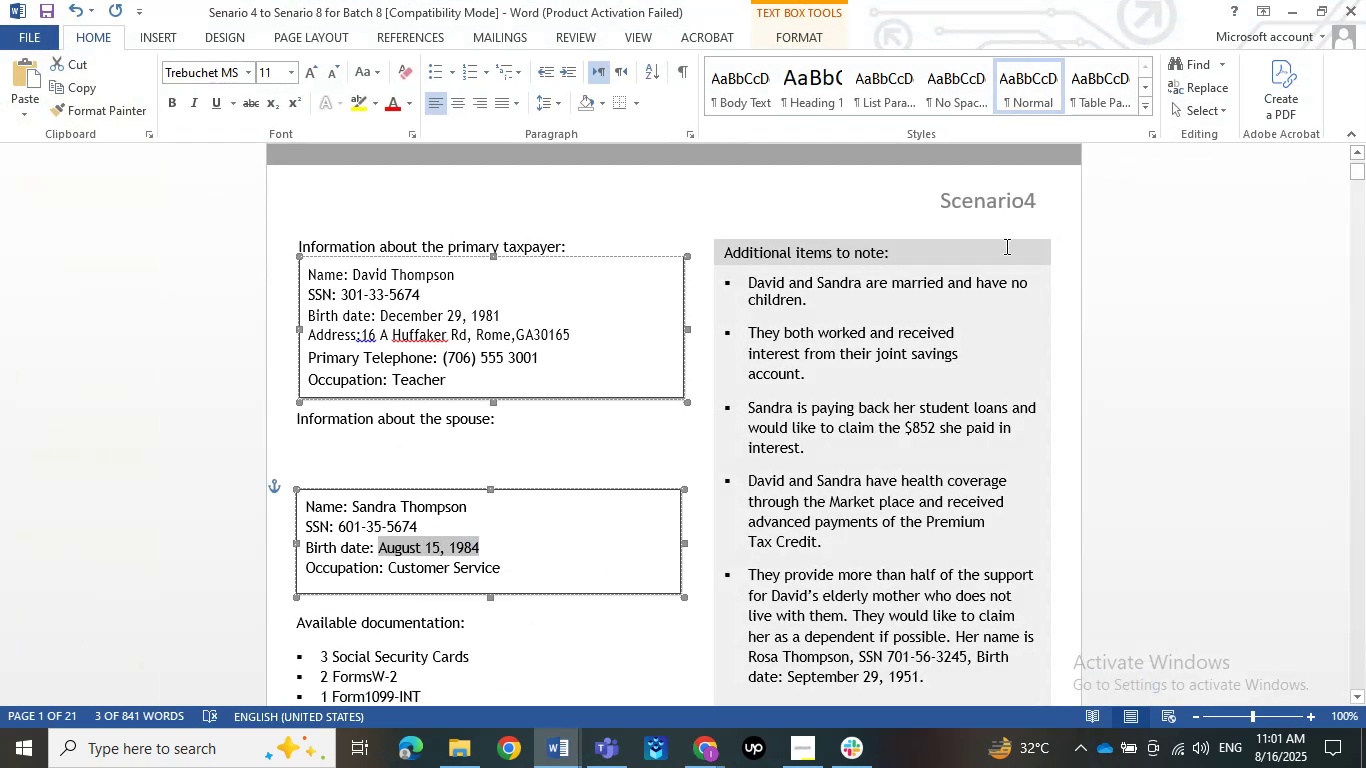 
left_click([1289, 0])
 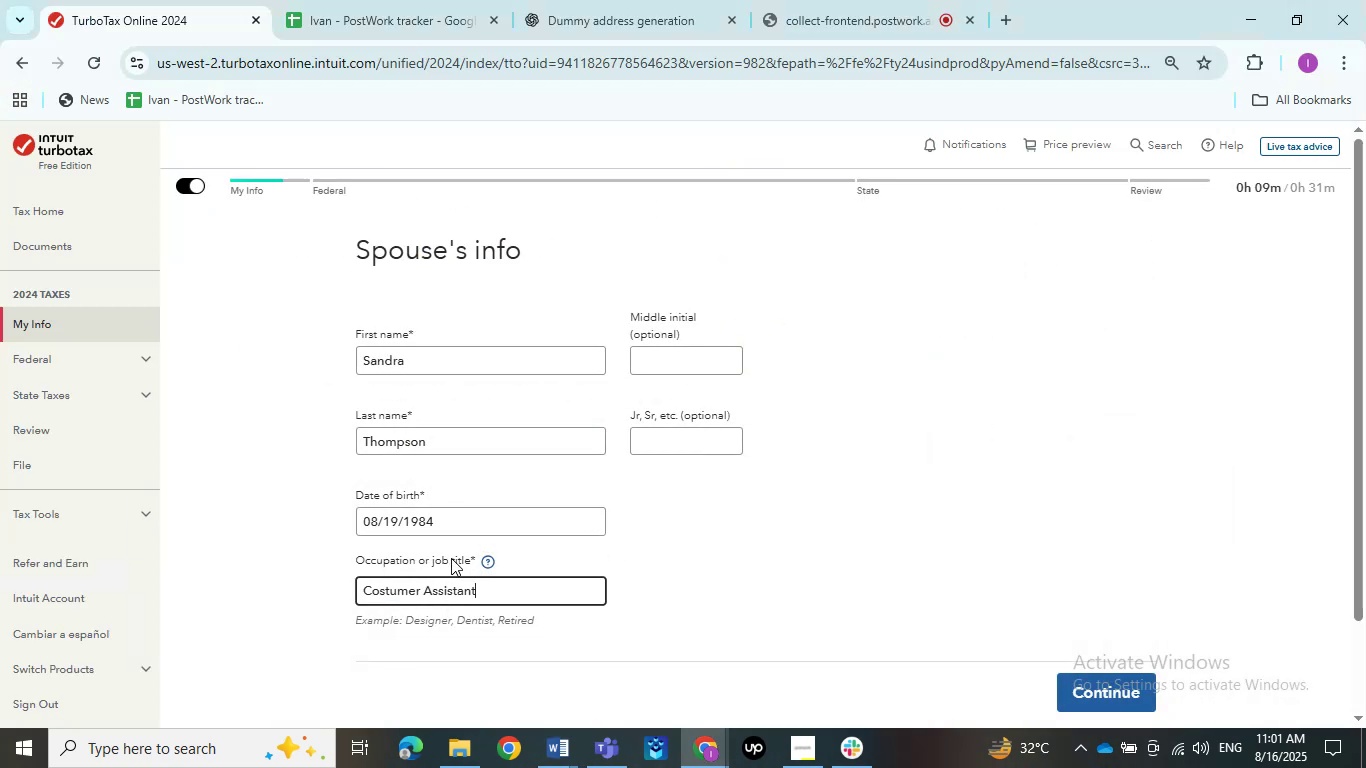 
left_click_drag(start_coordinate=[474, 585], to_coordinate=[424, 593])
 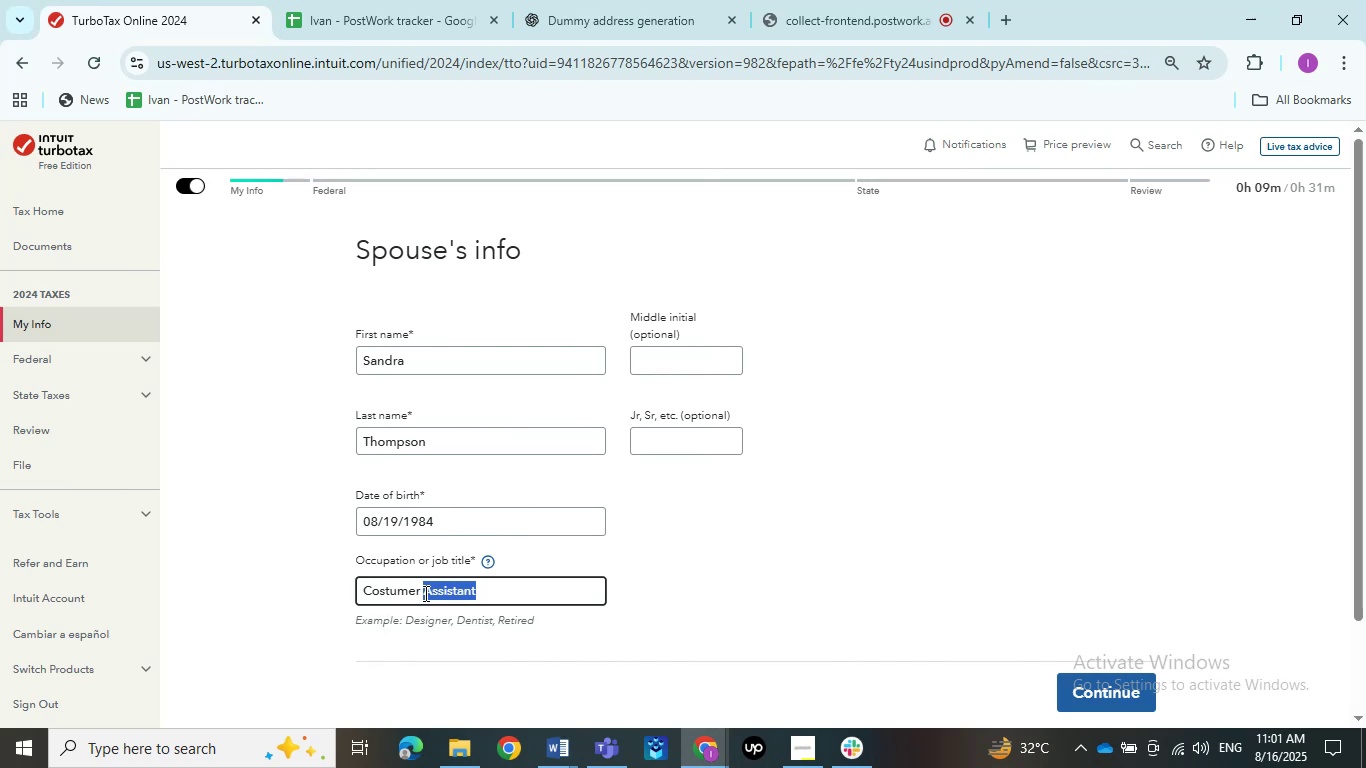 
key(Backspace)
type(service)
key(Backspace)
key(Backspace)
key(Backspace)
key(Backspace)
key(Backspace)
type(omer)
key(Backspace)
key(Backspace)
key(Backspace)
key(Backspace)
type(umer)
 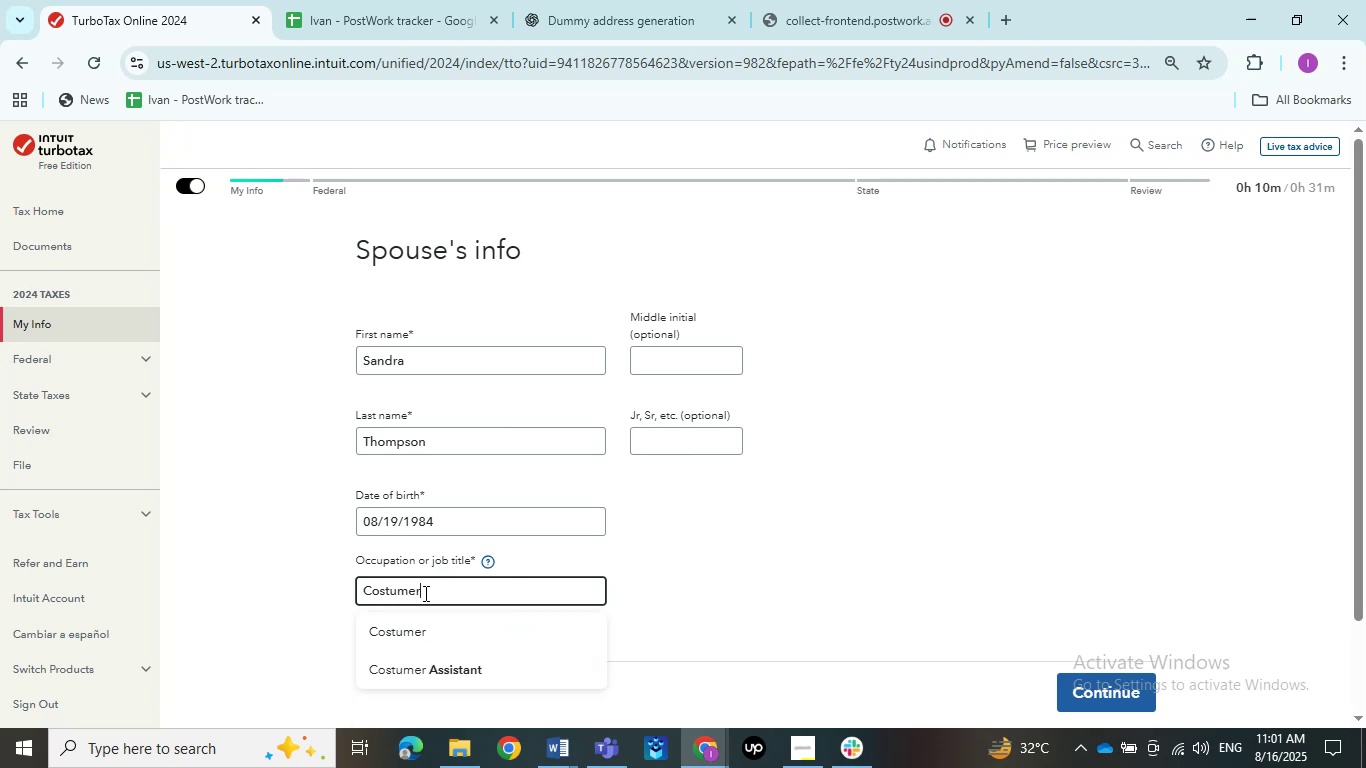 
left_click([508, 663])
 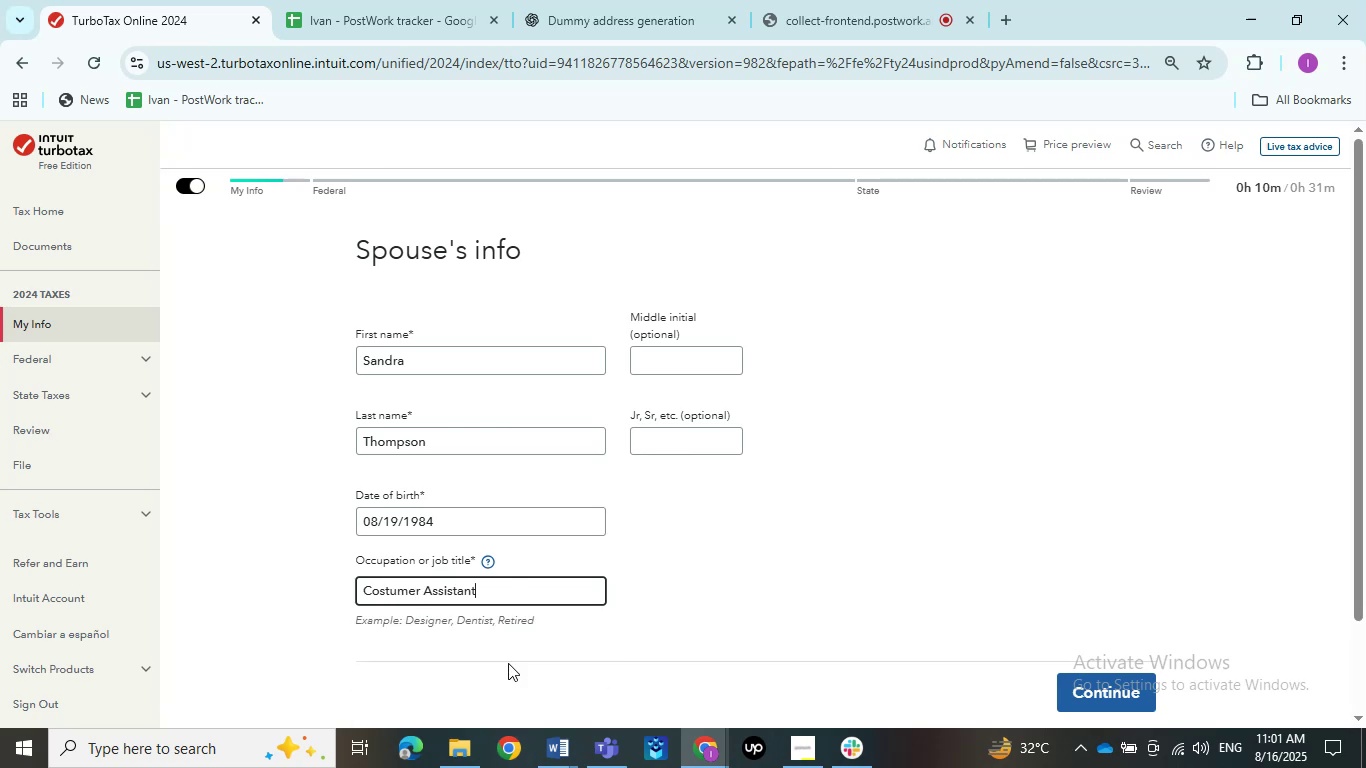 
mouse_move([572, 764])
 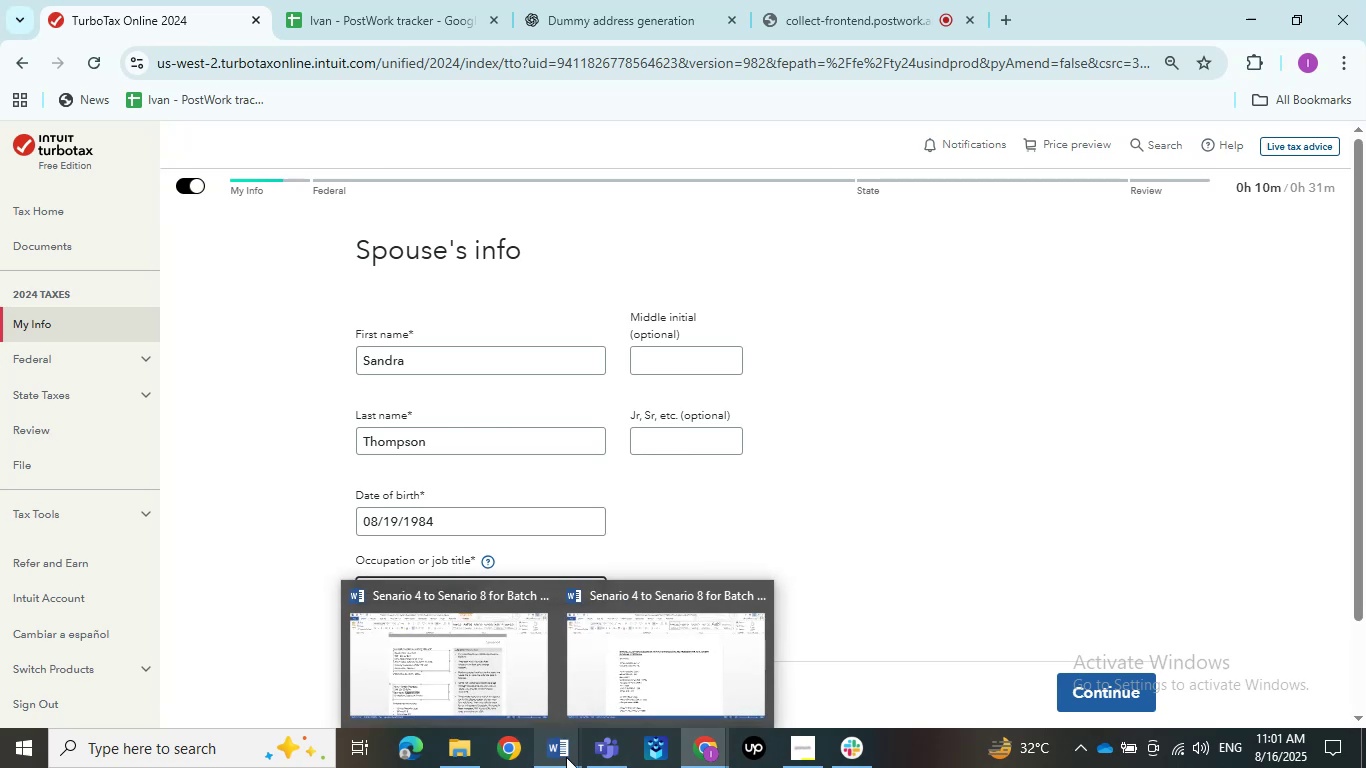 
left_click([401, 661])
 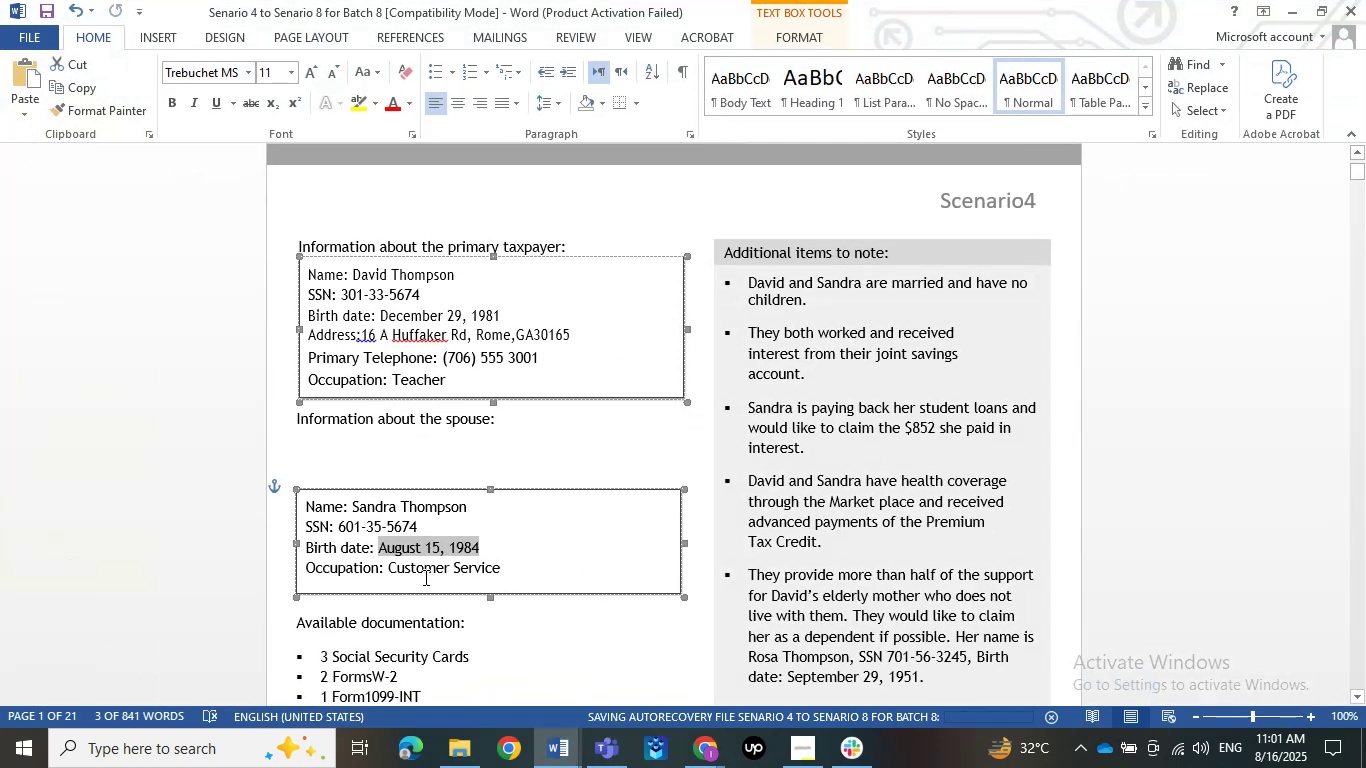 
wait(5.19)
 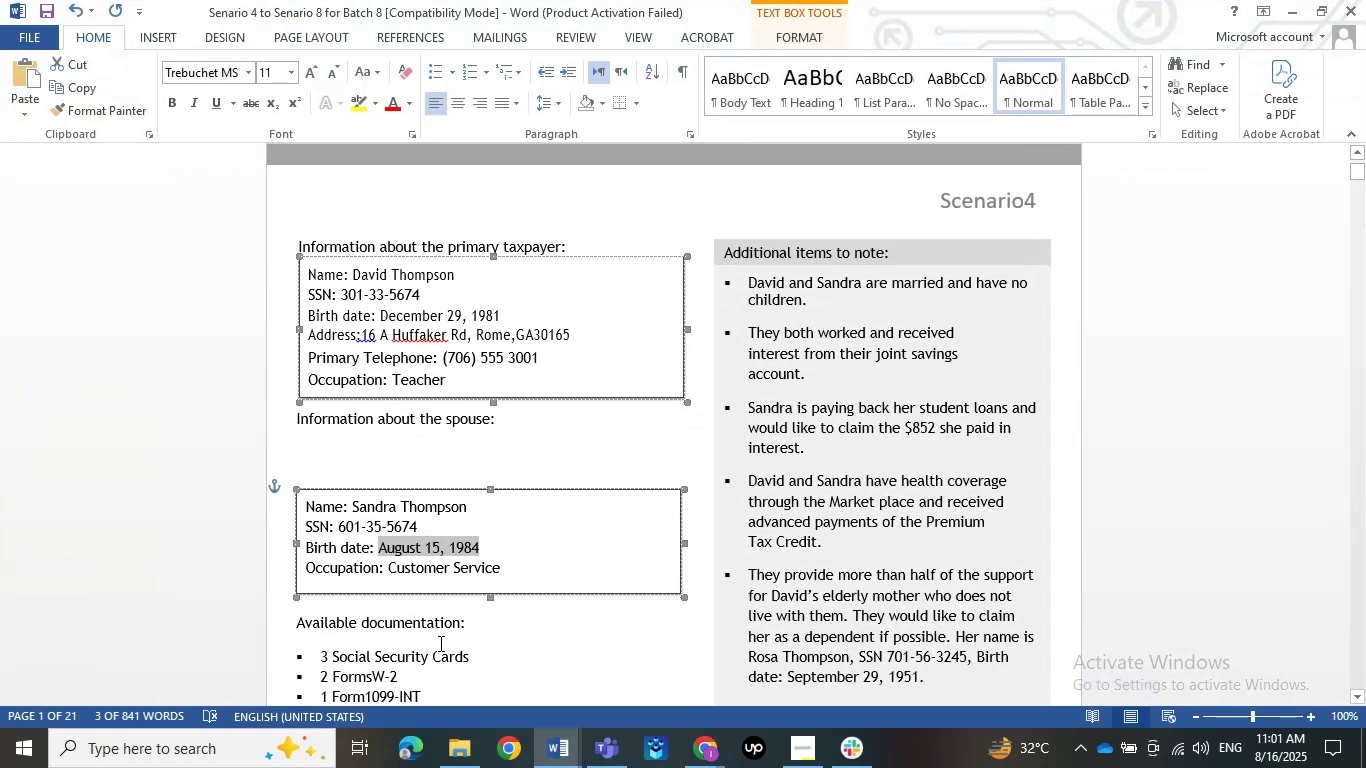 
left_click([1303, 0])
 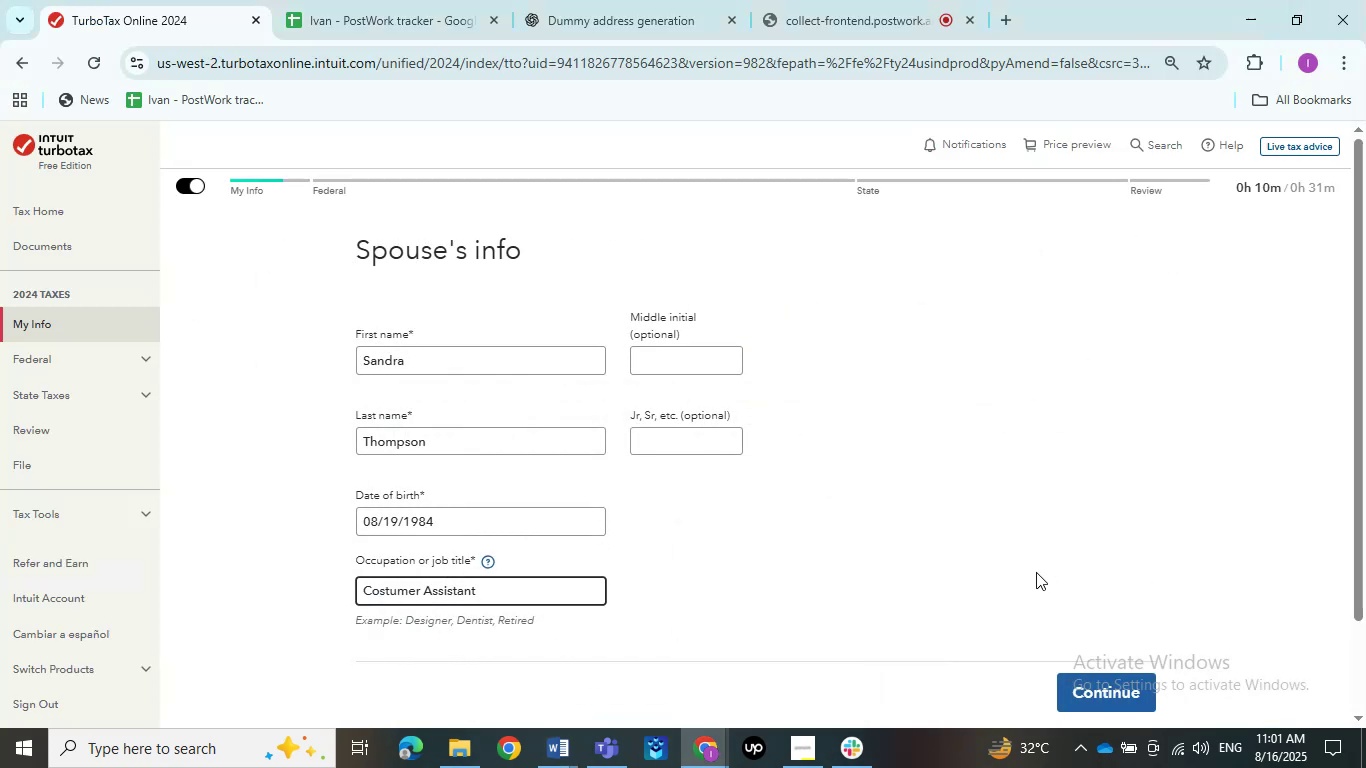 
left_click([1079, 689])
 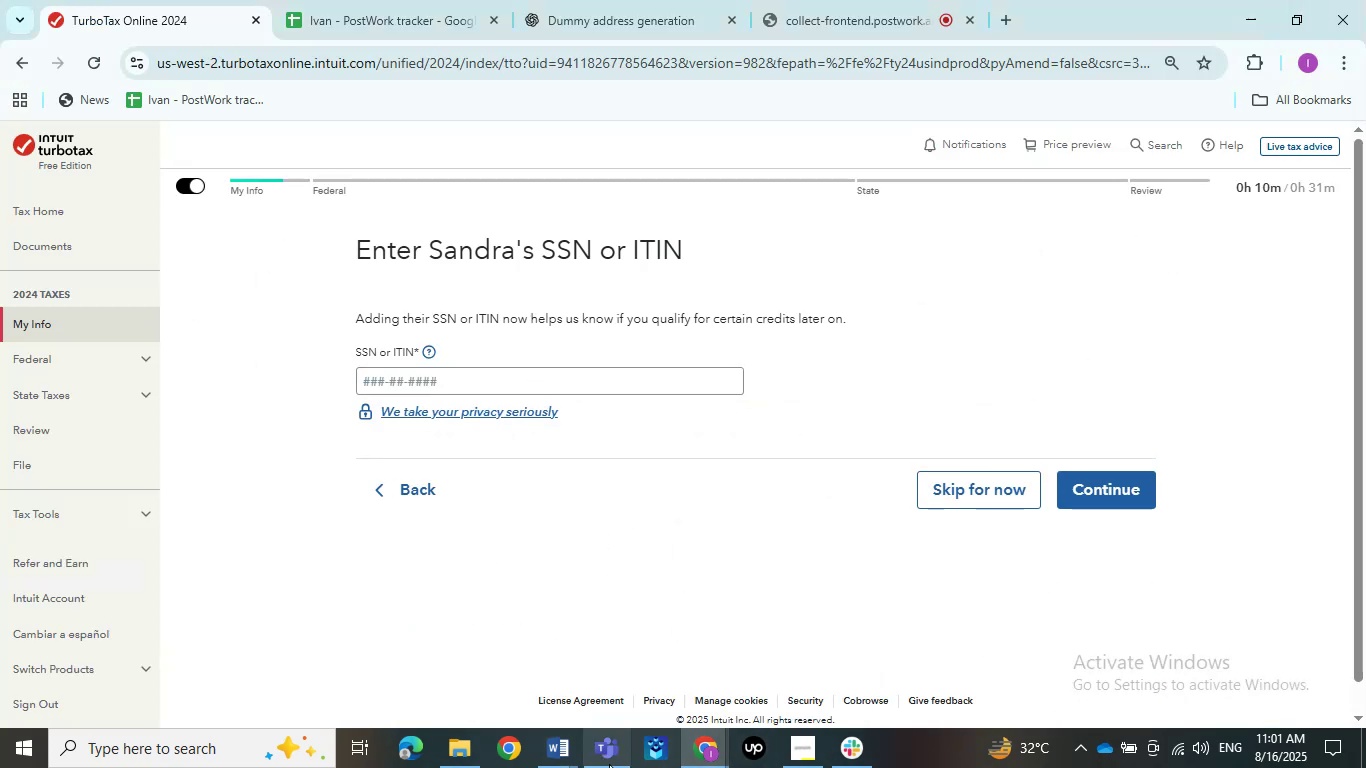 
double_click([480, 692])
 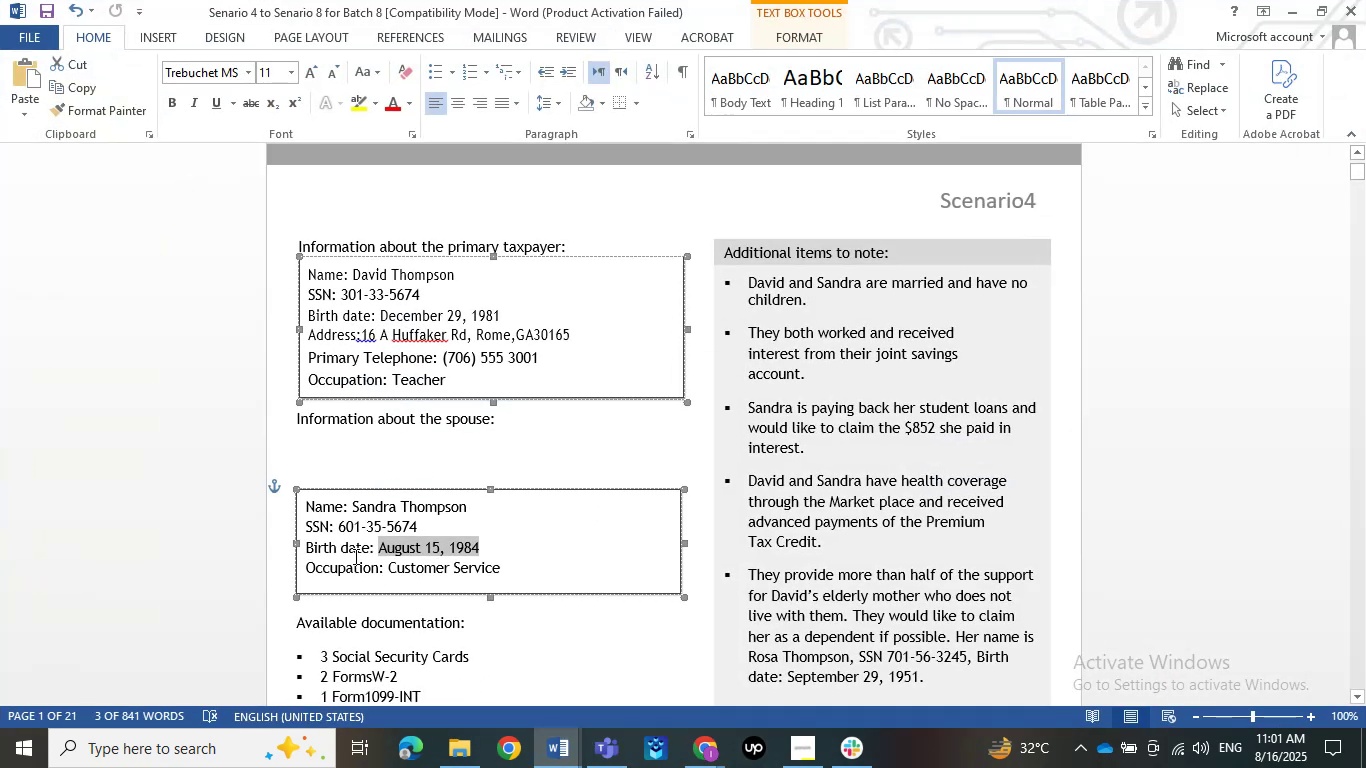 
left_click([345, 530])
 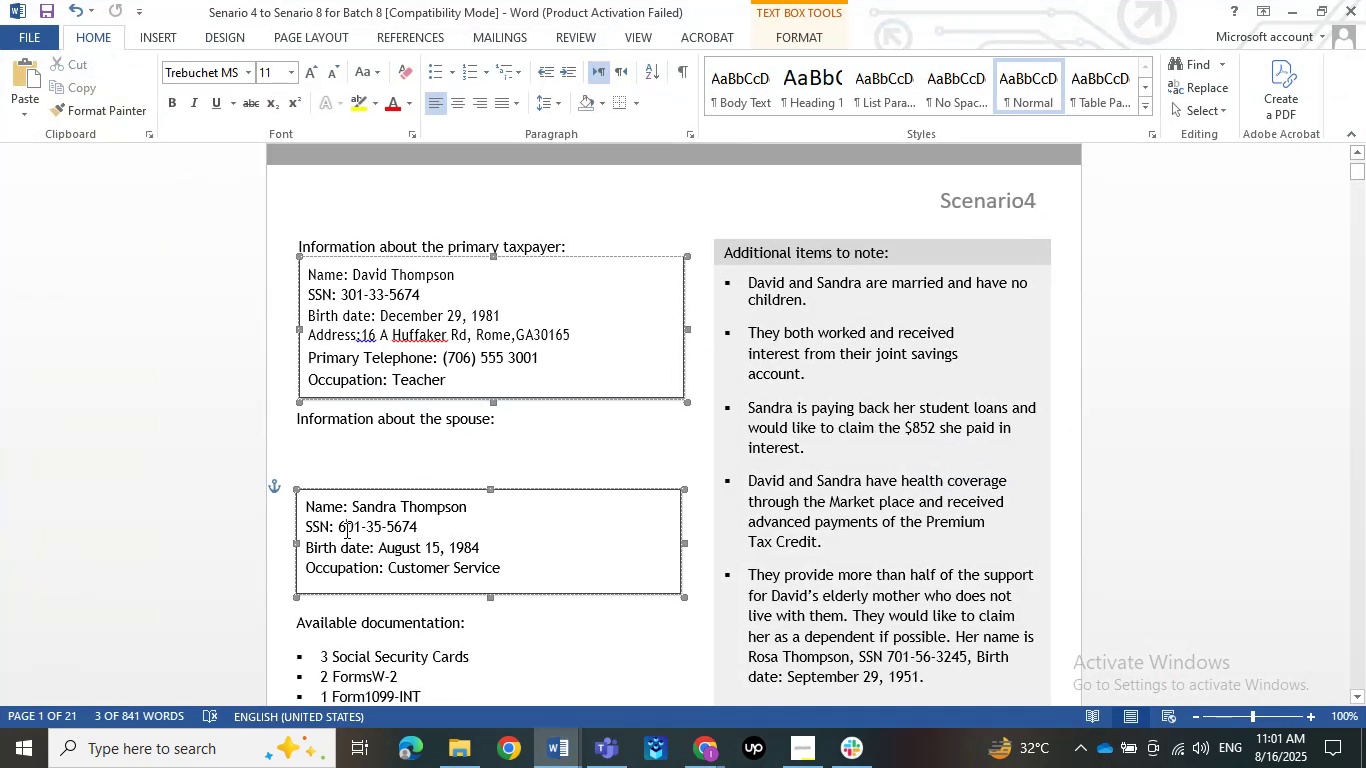 
left_click_drag(start_coordinate=[342, 524], to_coordinate=[413, 532])
 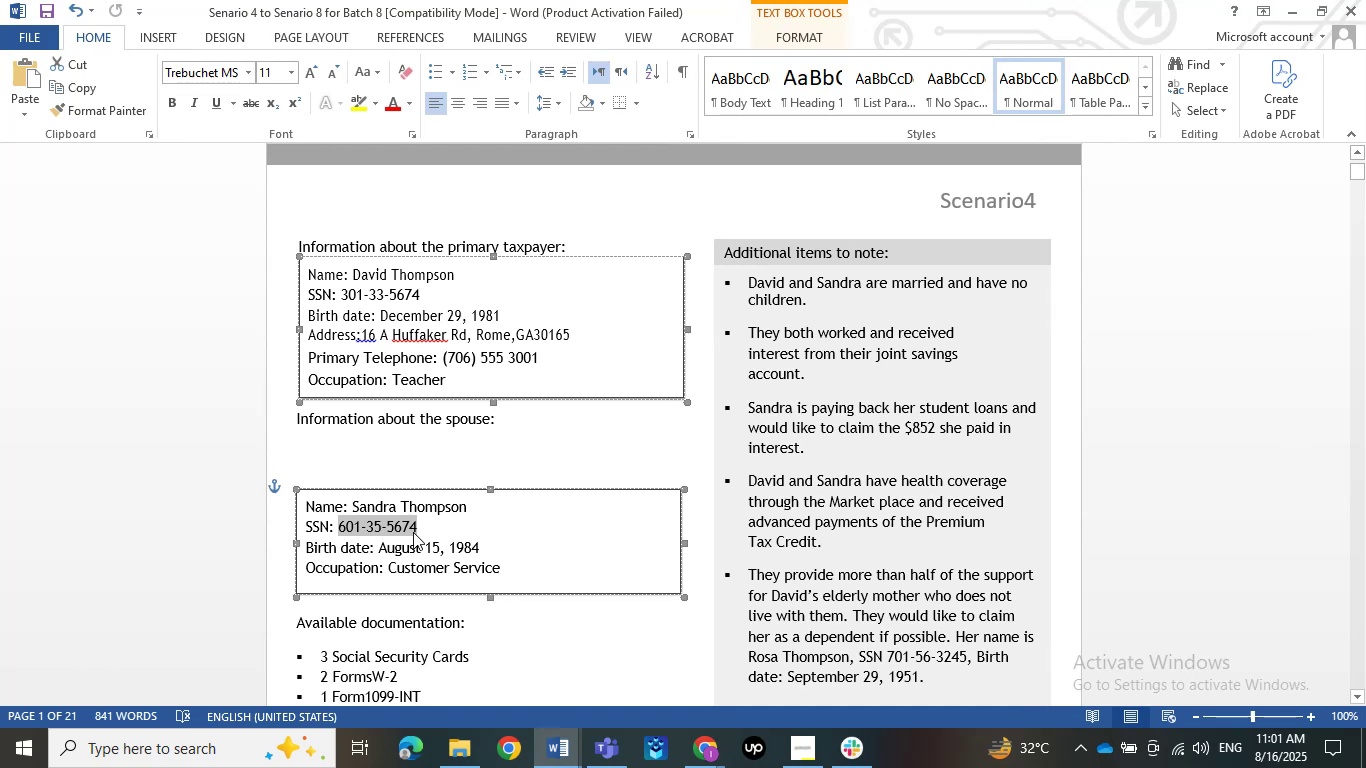 
key(Control+C)
 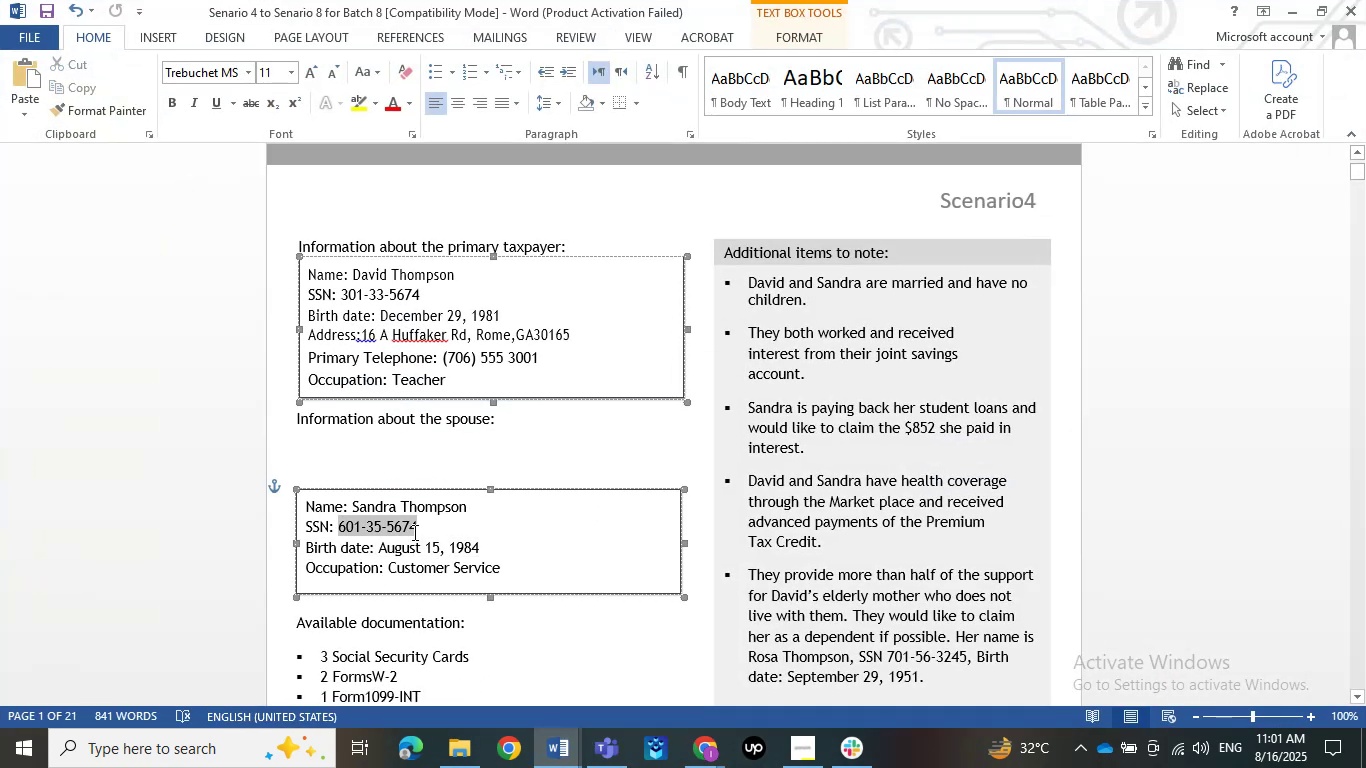 
key(Control+C)
 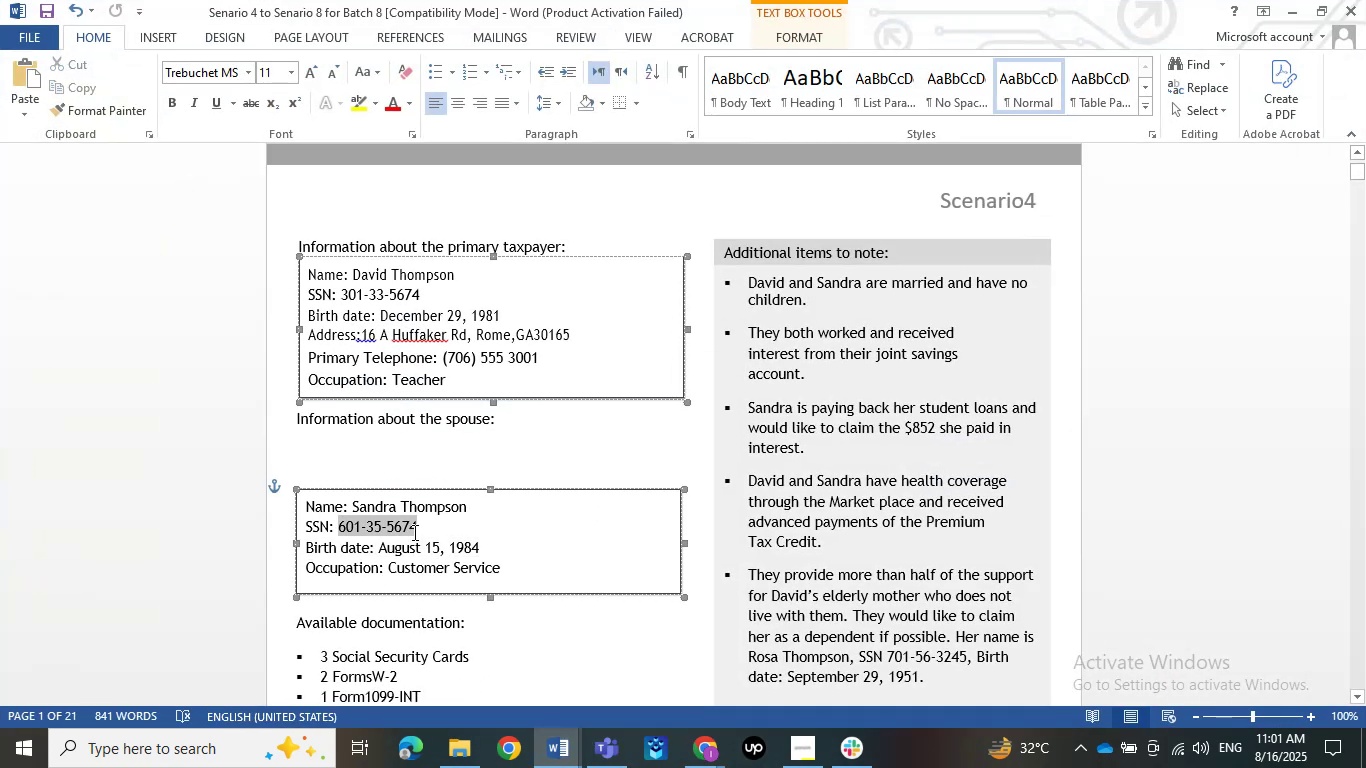 
key(Control+C)
 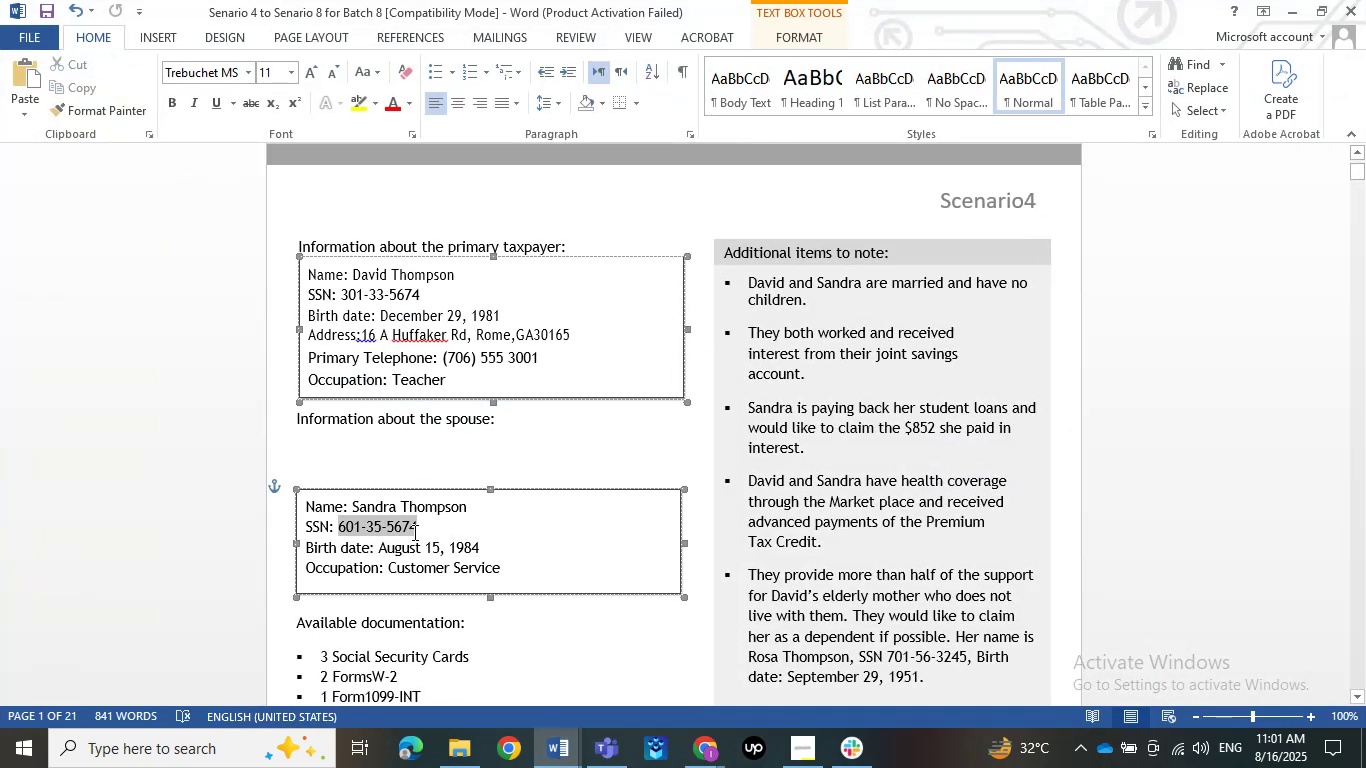 
key(Control+C)
 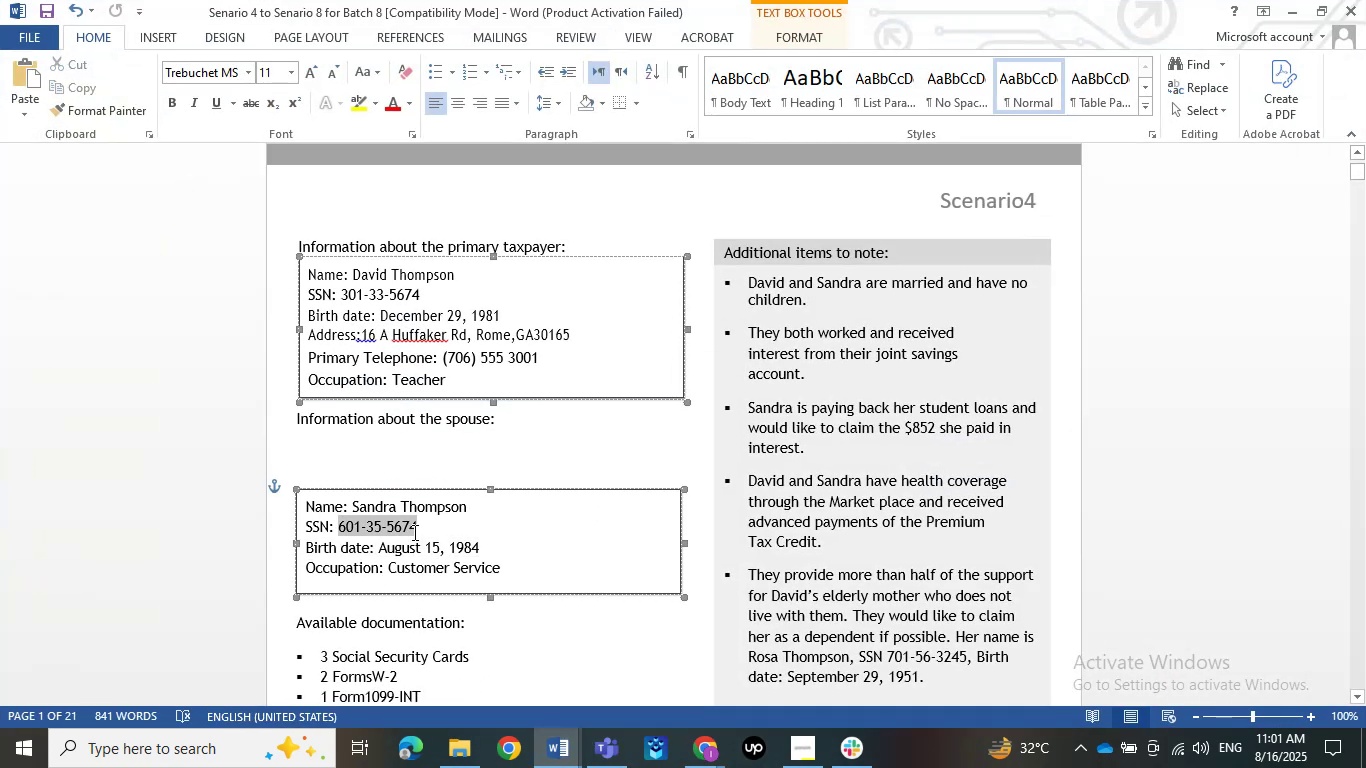 
key(Control+C)
 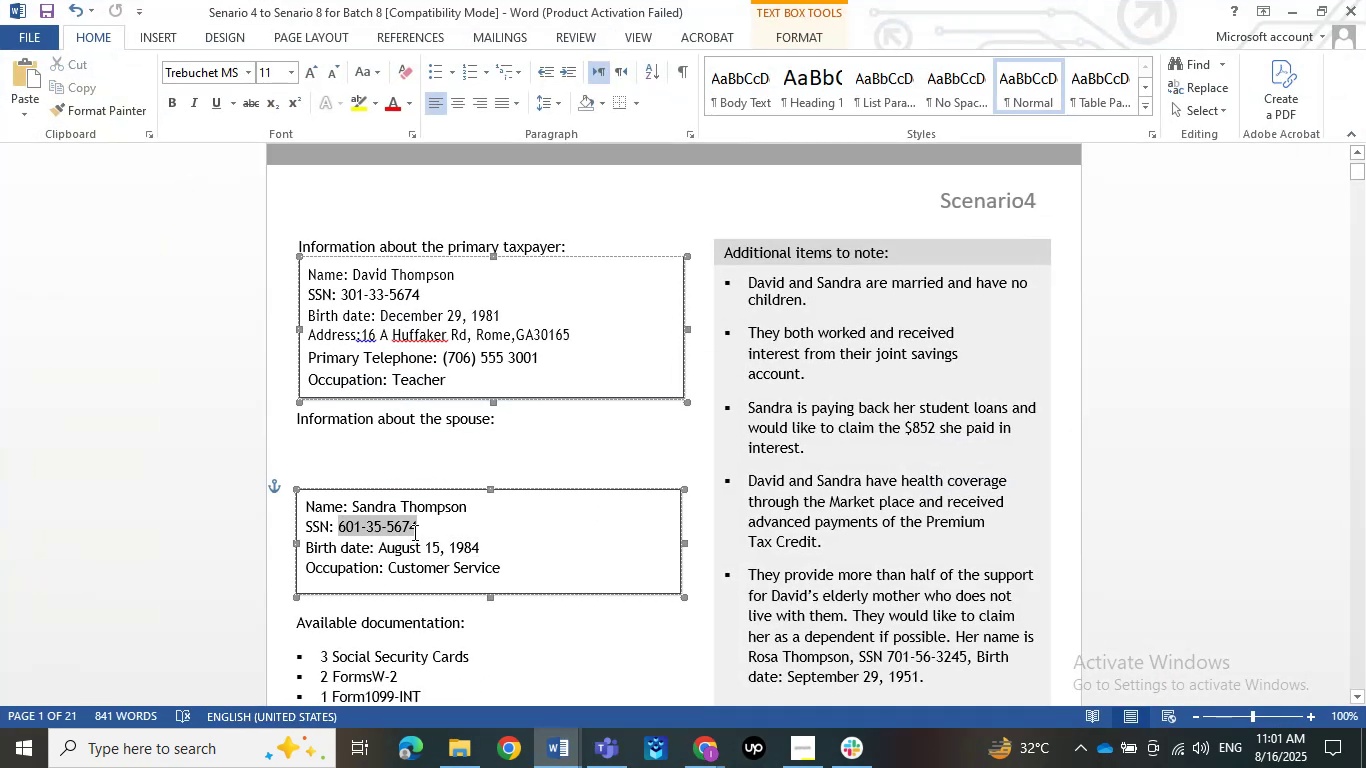 
key(Control+C)
 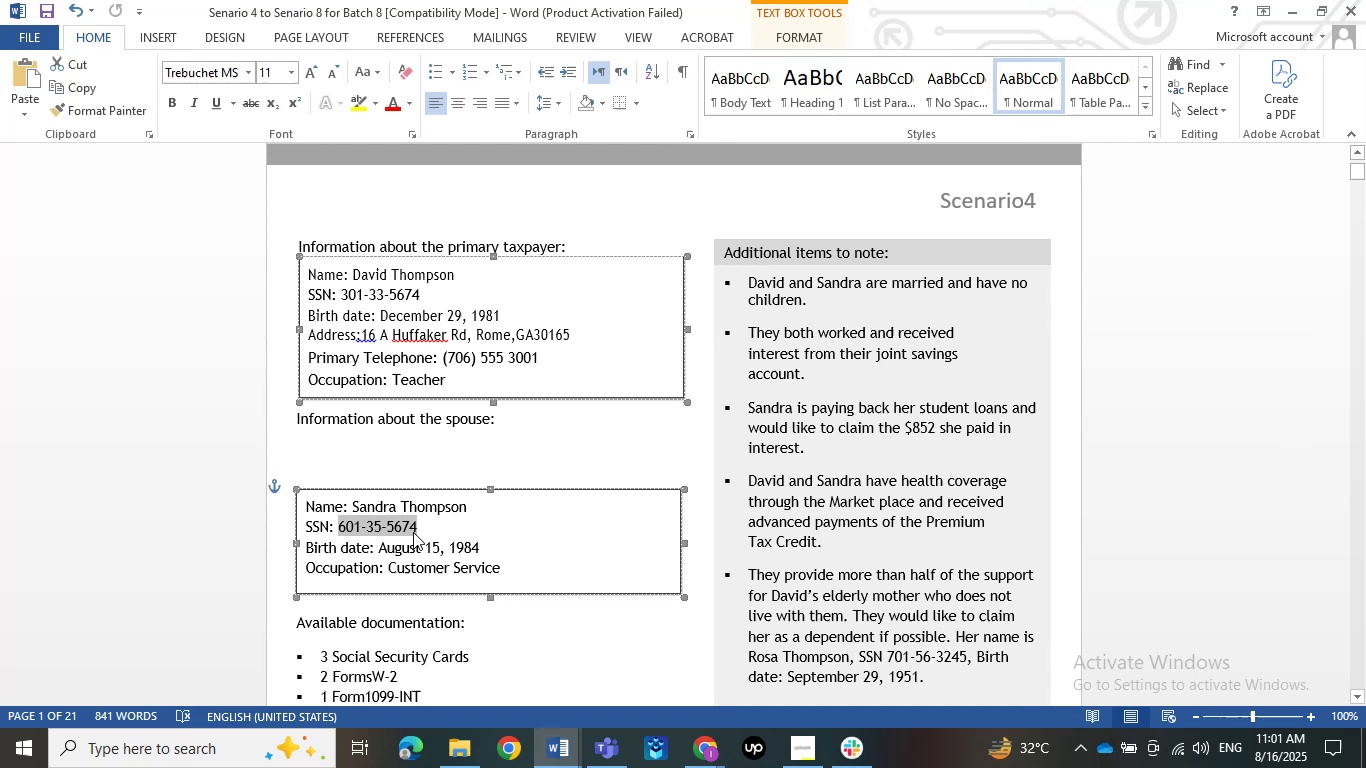 
key(Control+C)
 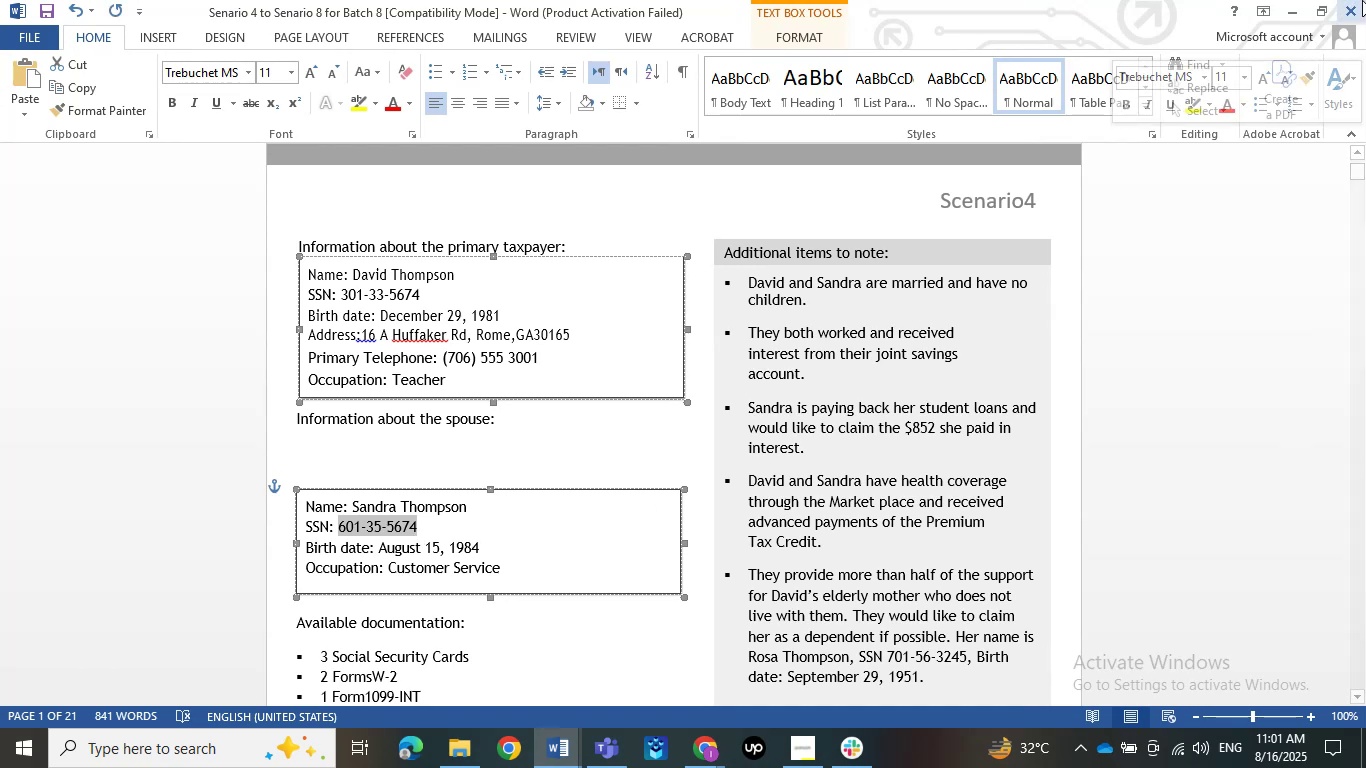 
left_click([1289, 16])
 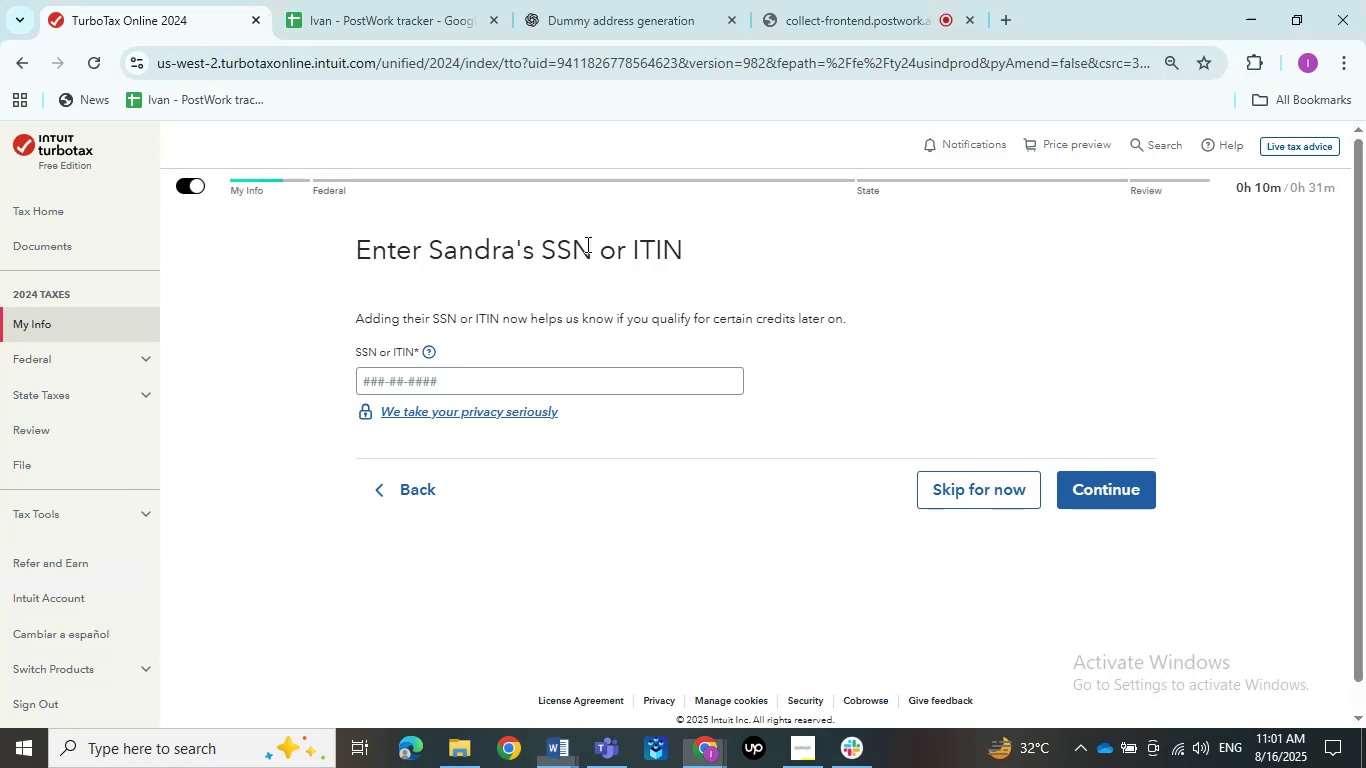 
left_click([389, 376])
 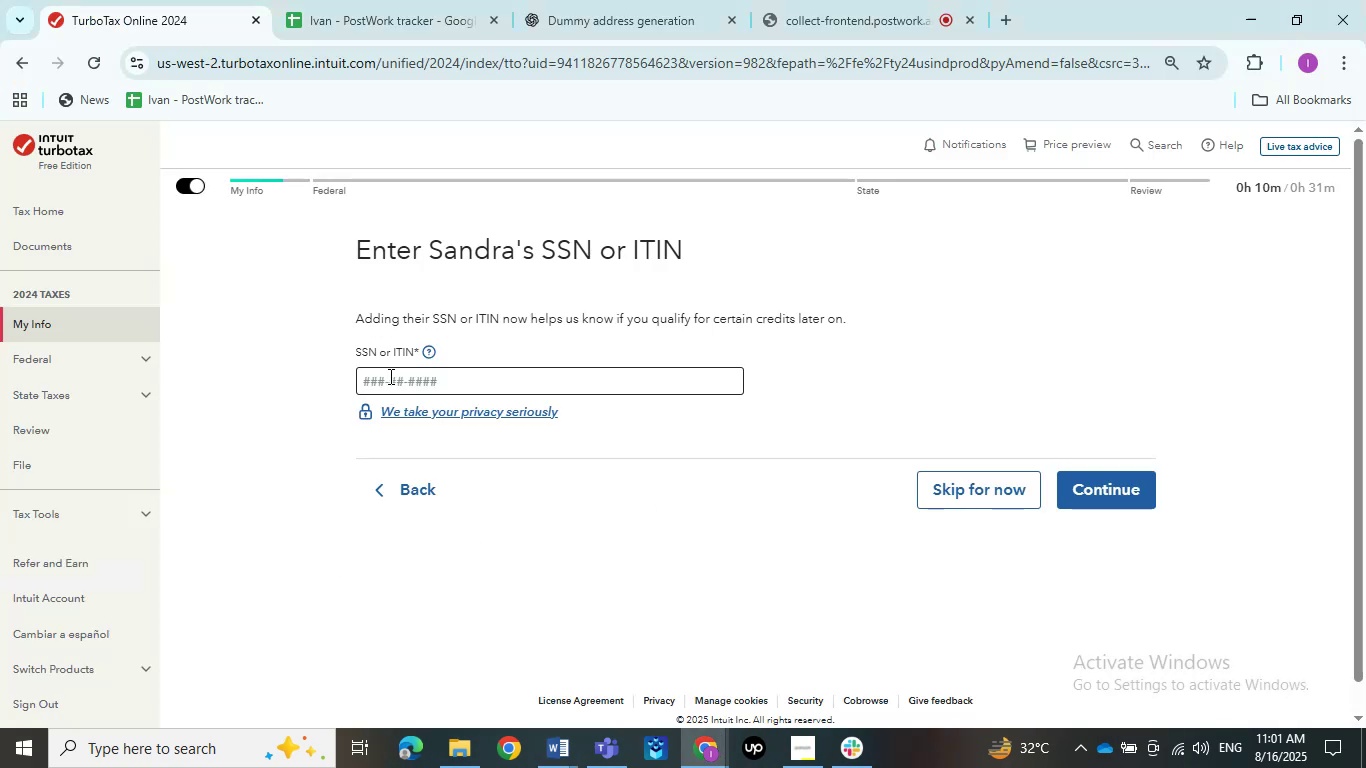 
key(Control+V)
 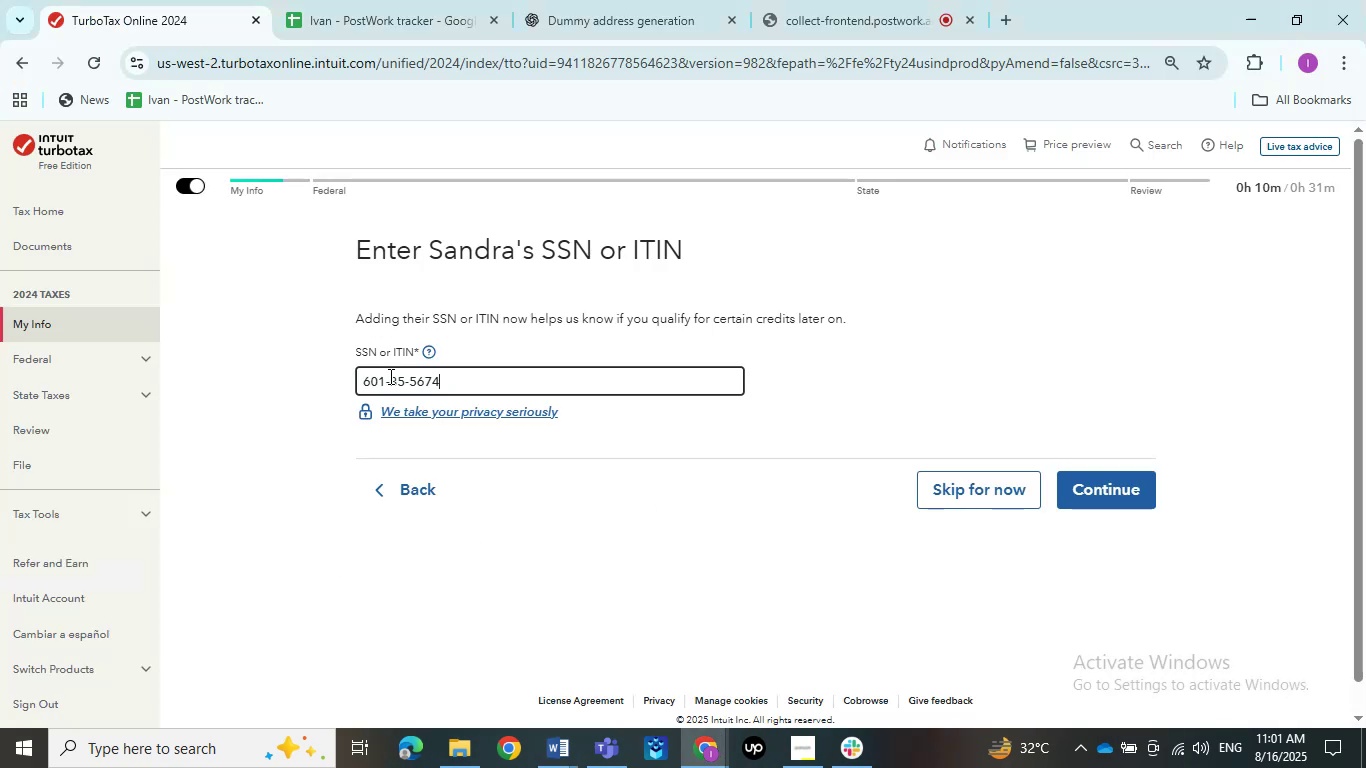 
left_click([778, 491])
 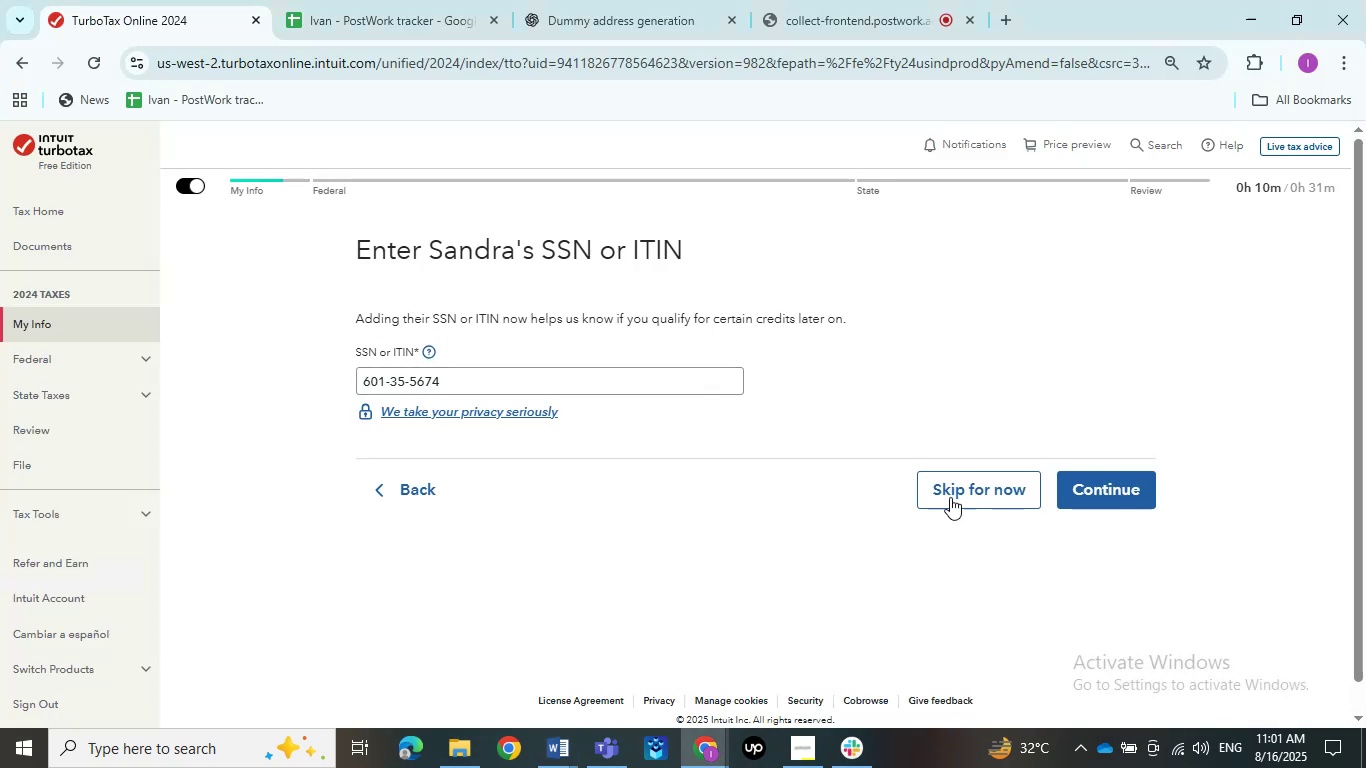 
left_click([1073, 489])
 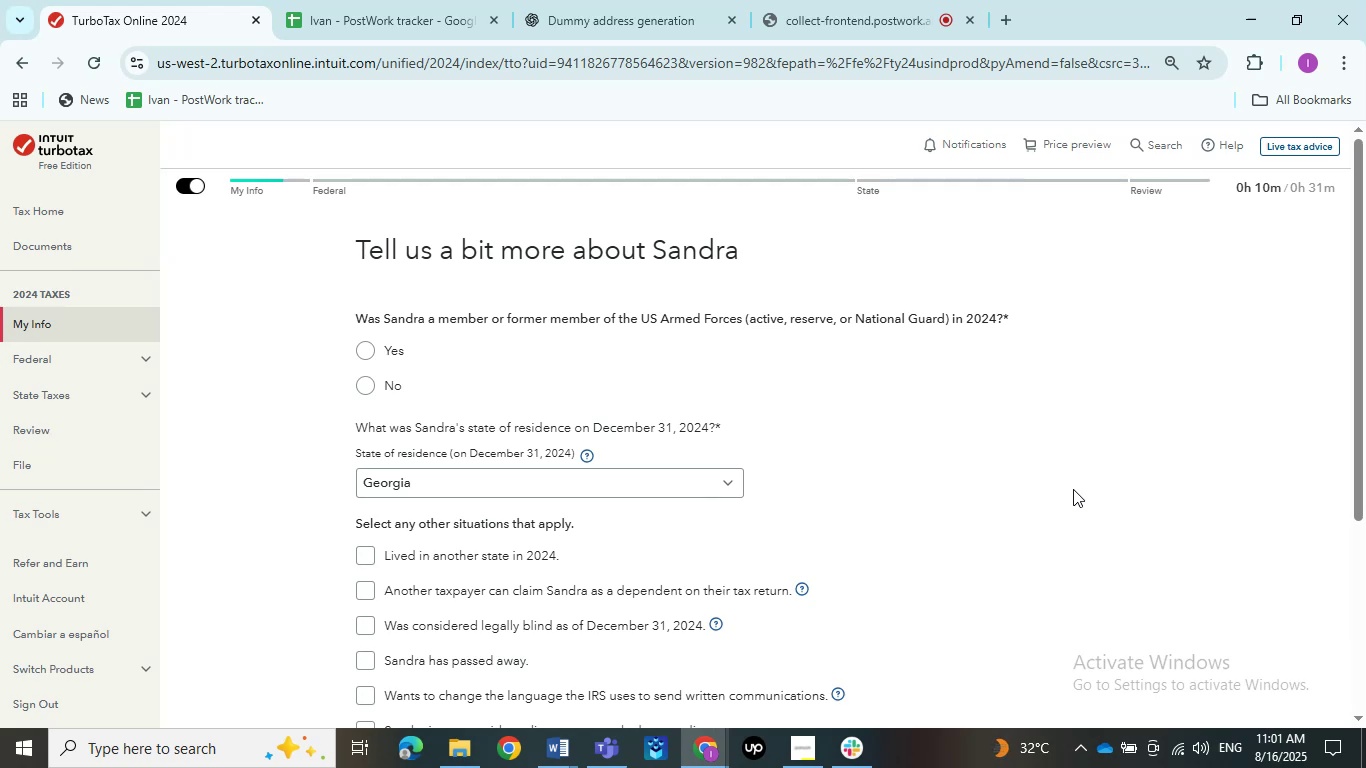 
wait(12.46)
 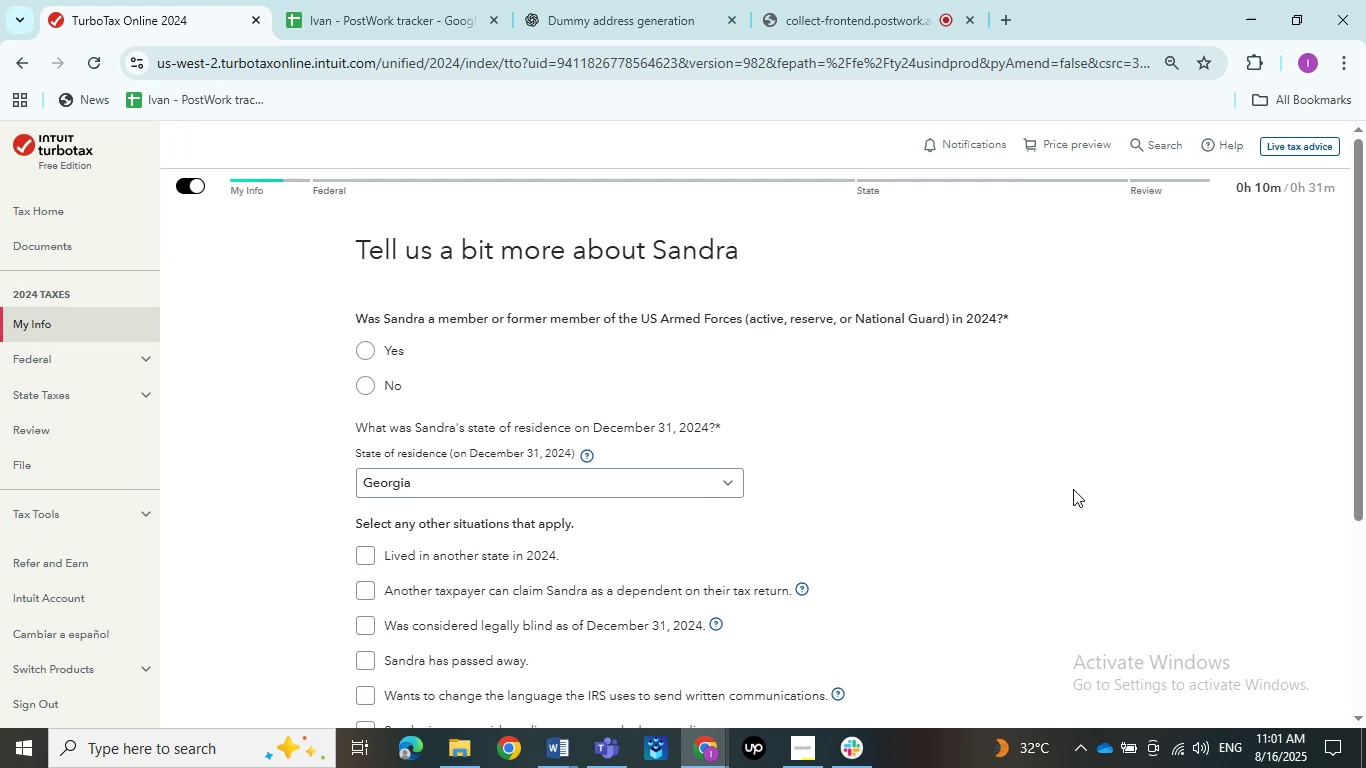 
left_click([378, 400])
 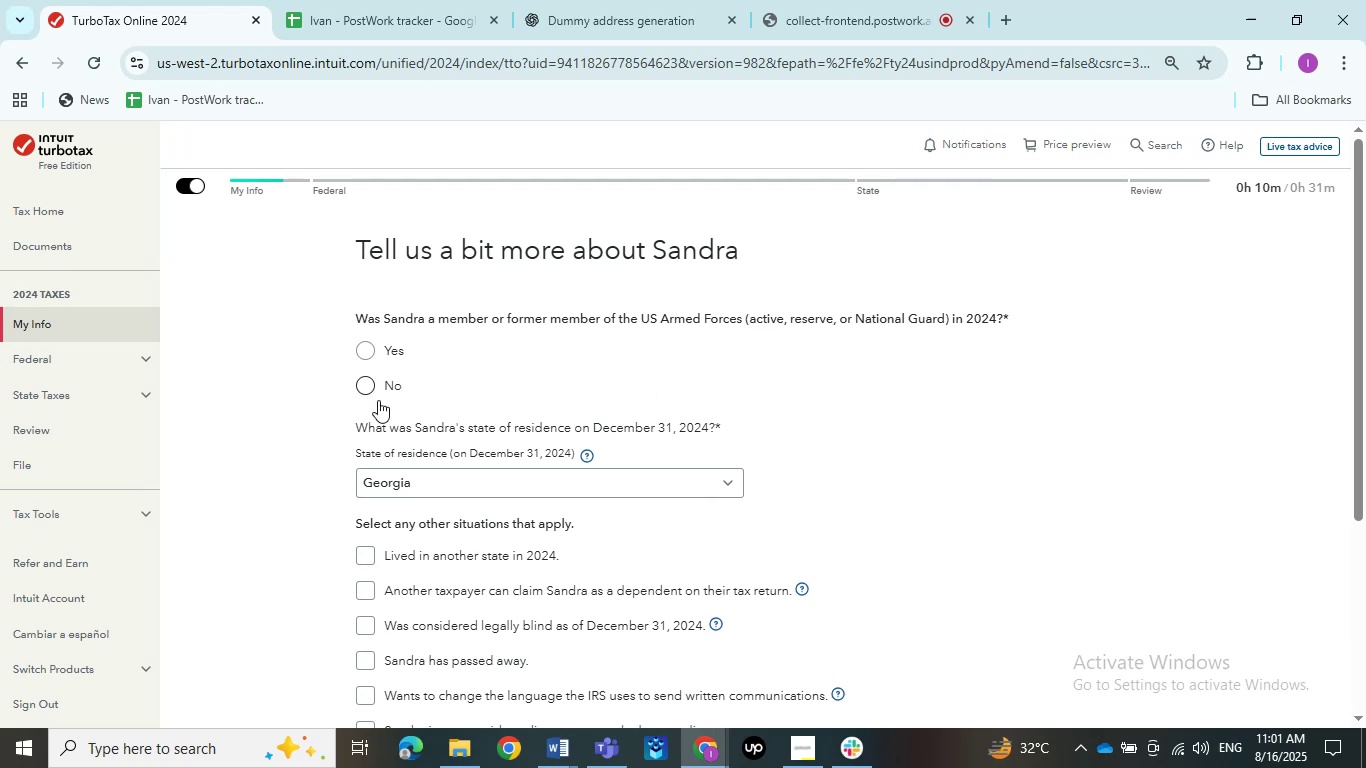 
scroll: coordinate [506, 400], scroll_direction: down, amount: 2.0
 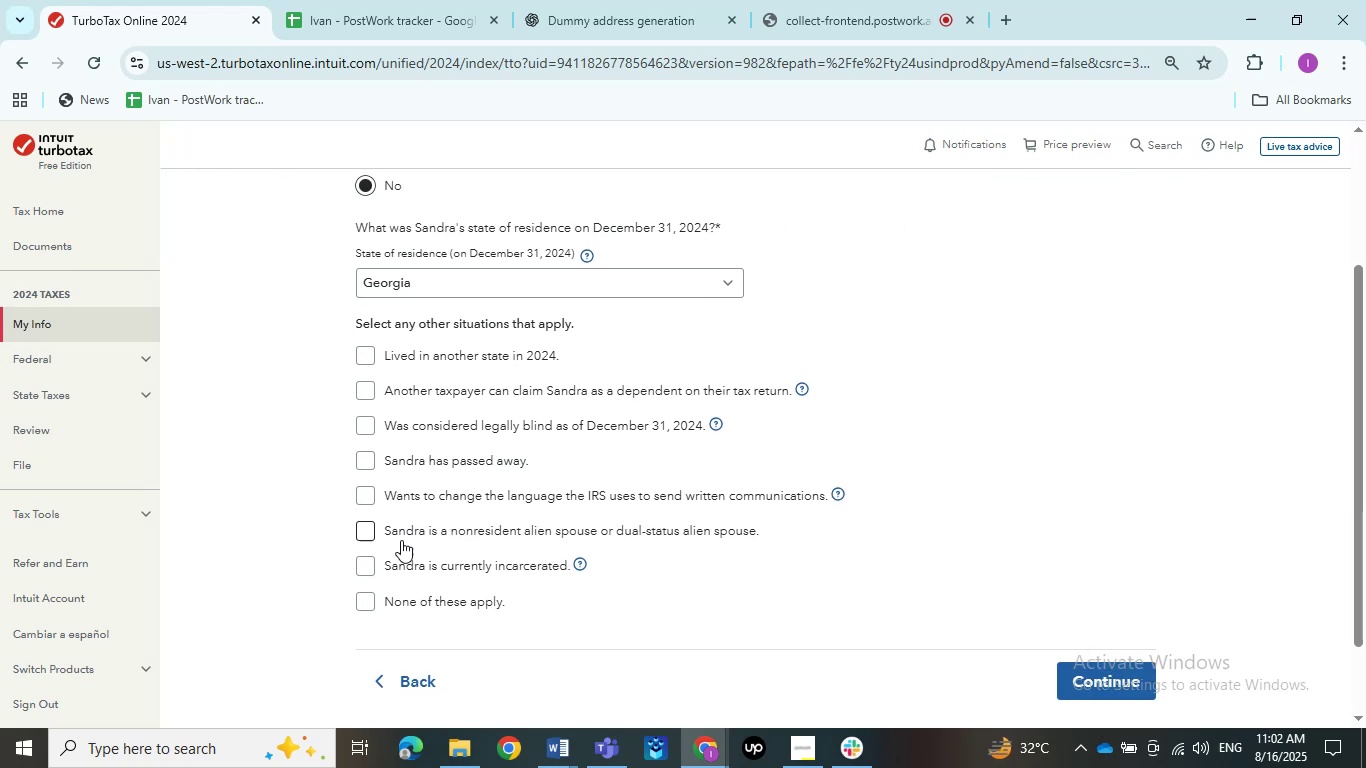 
left_click([375, 601])
 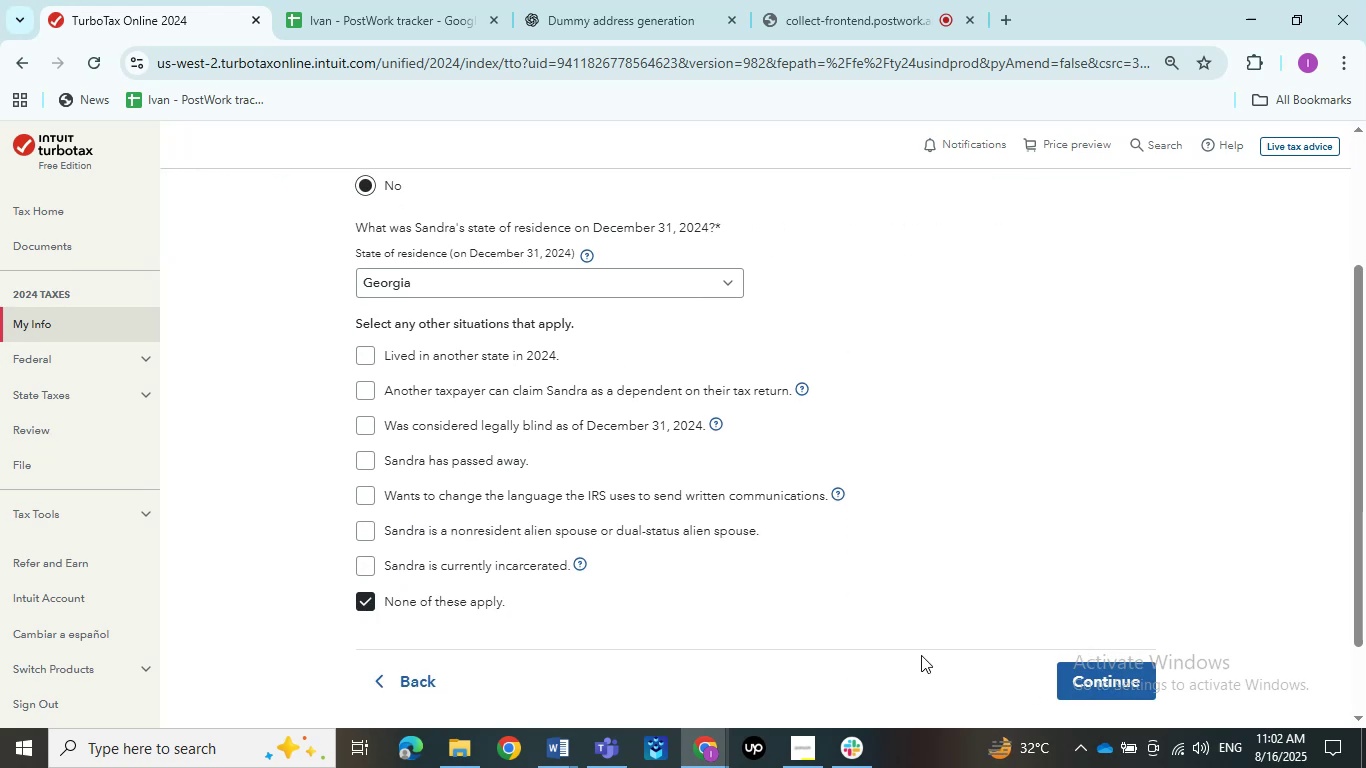 
left_click([537, 767])
 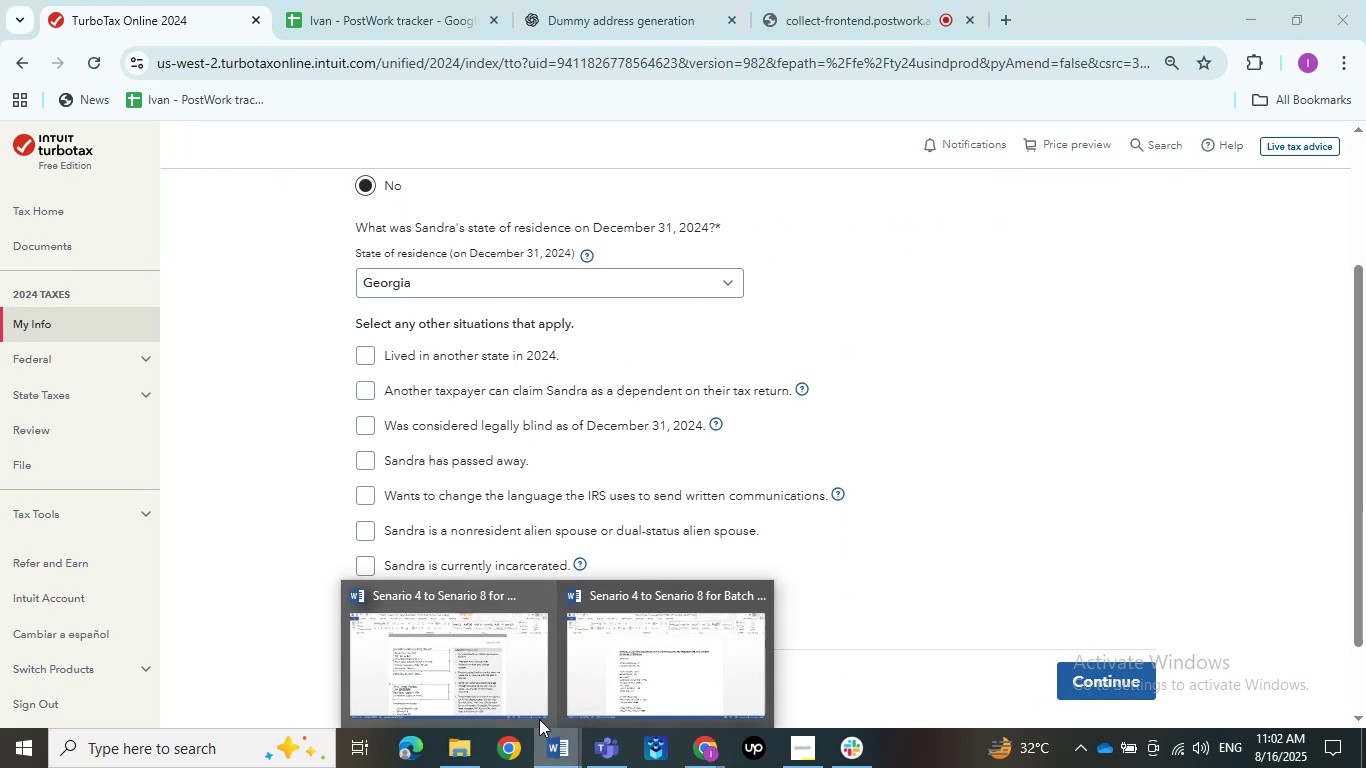 
left_click([497, 681])
 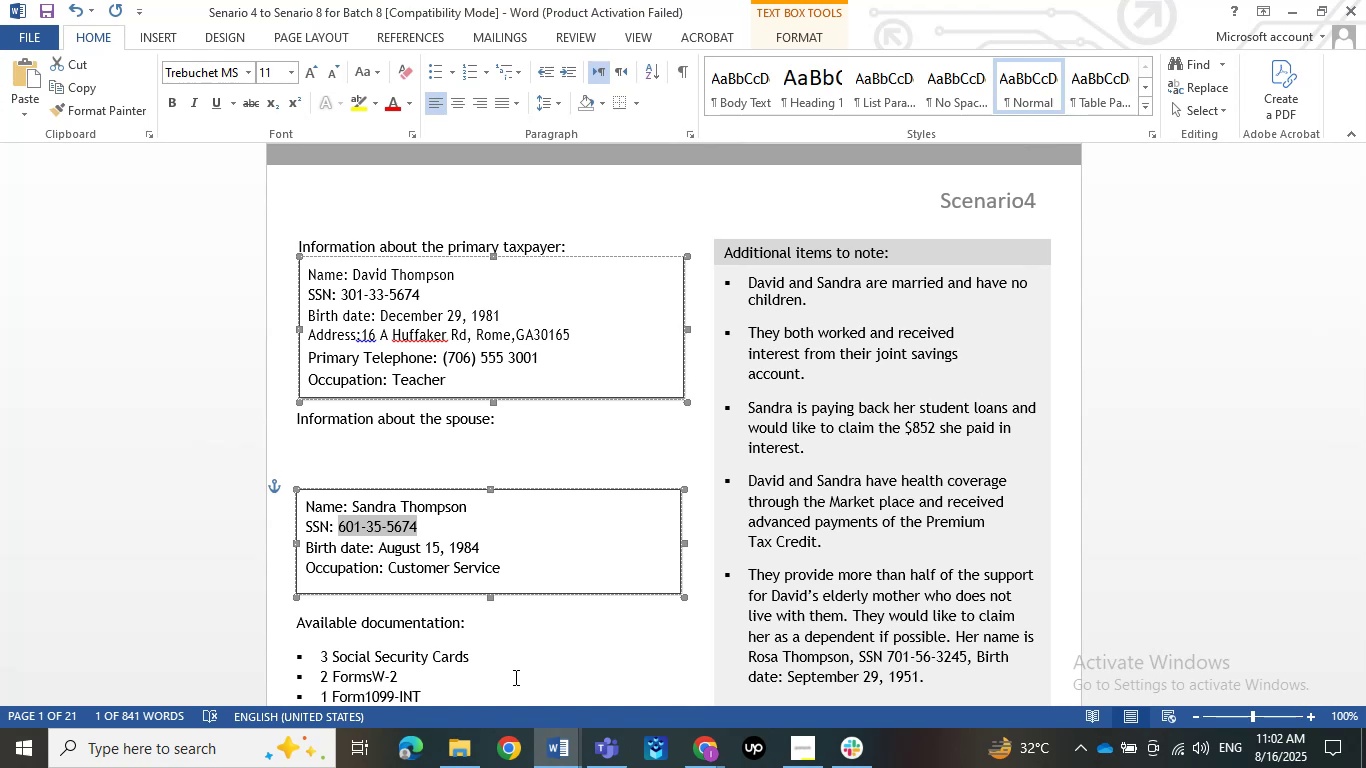 
wait(35.85)
 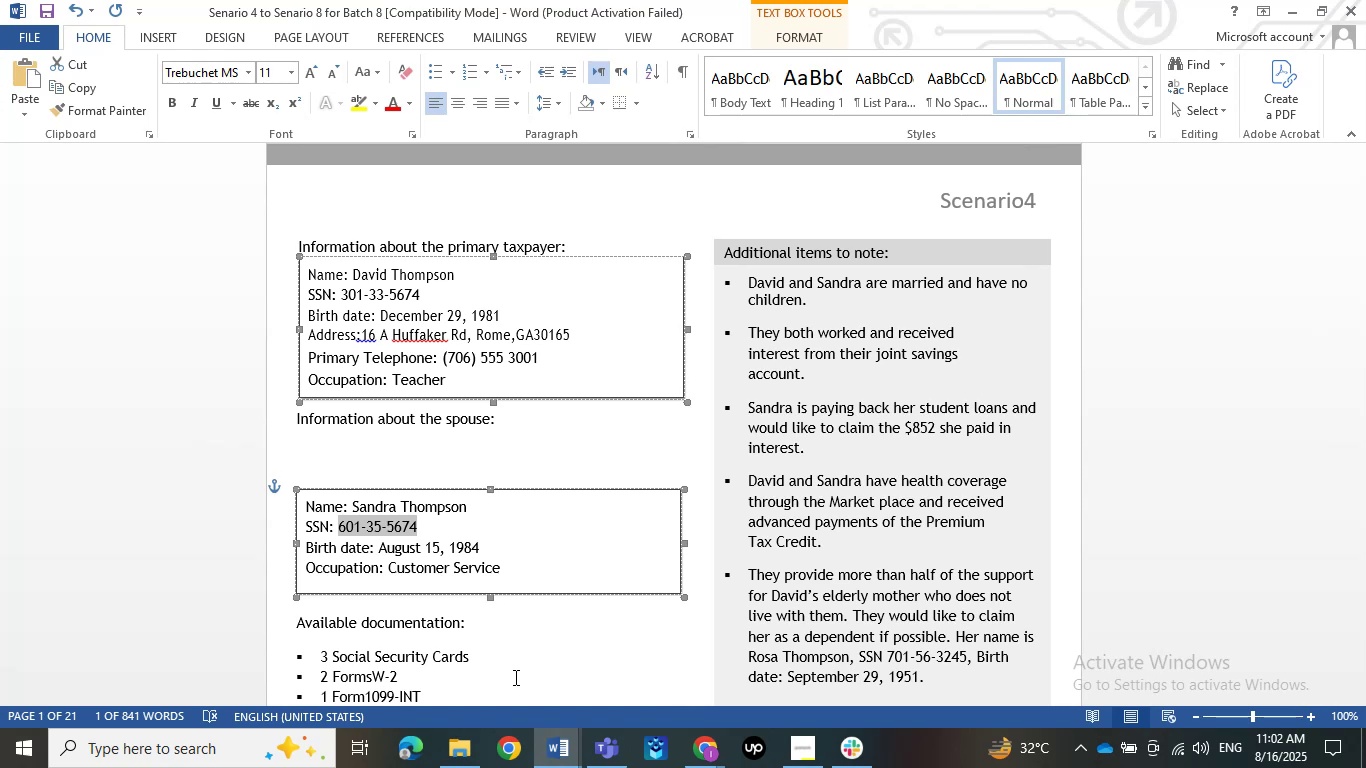 
left_click([1287, 4])
 